 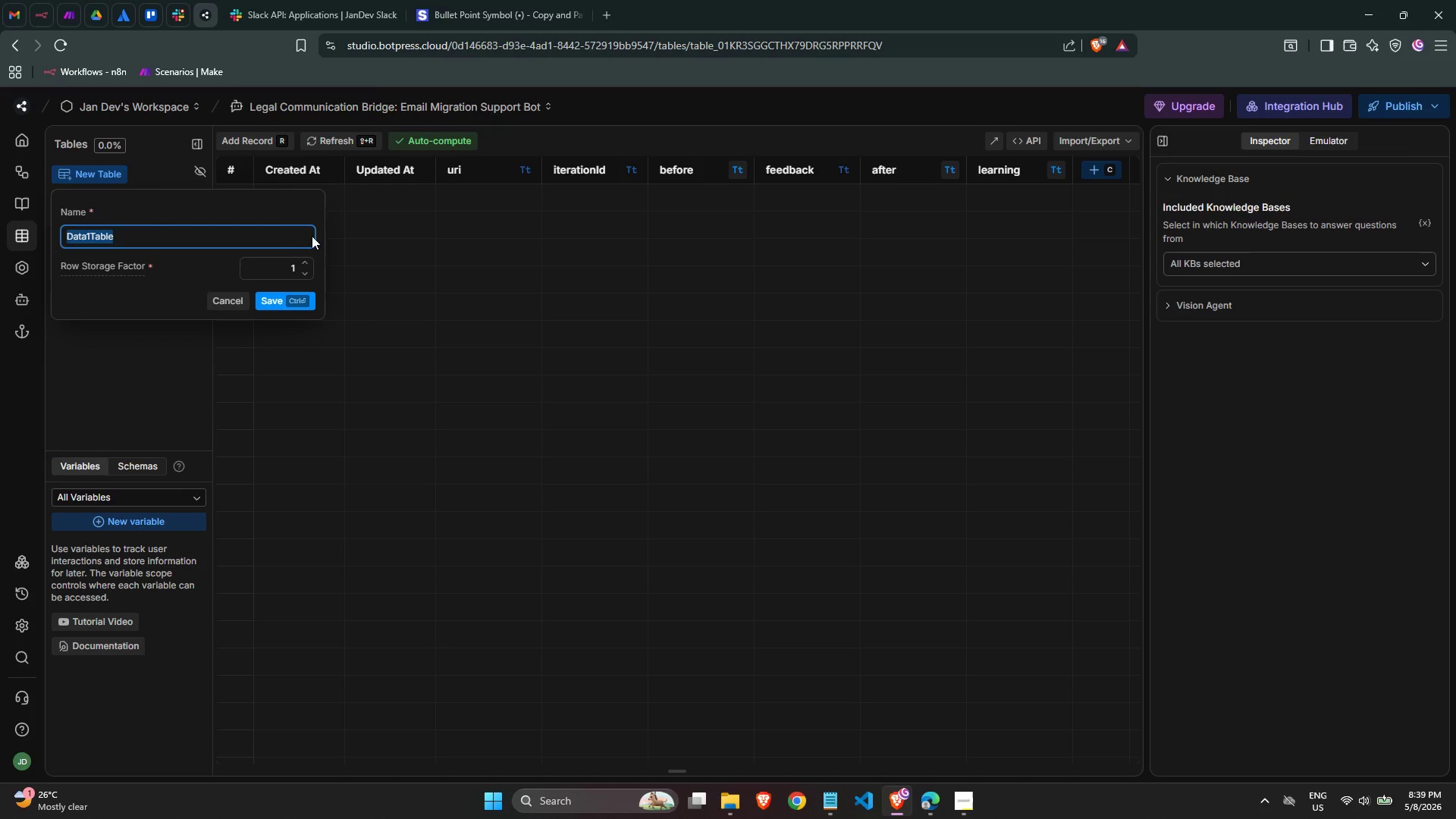 
key(Tab)
 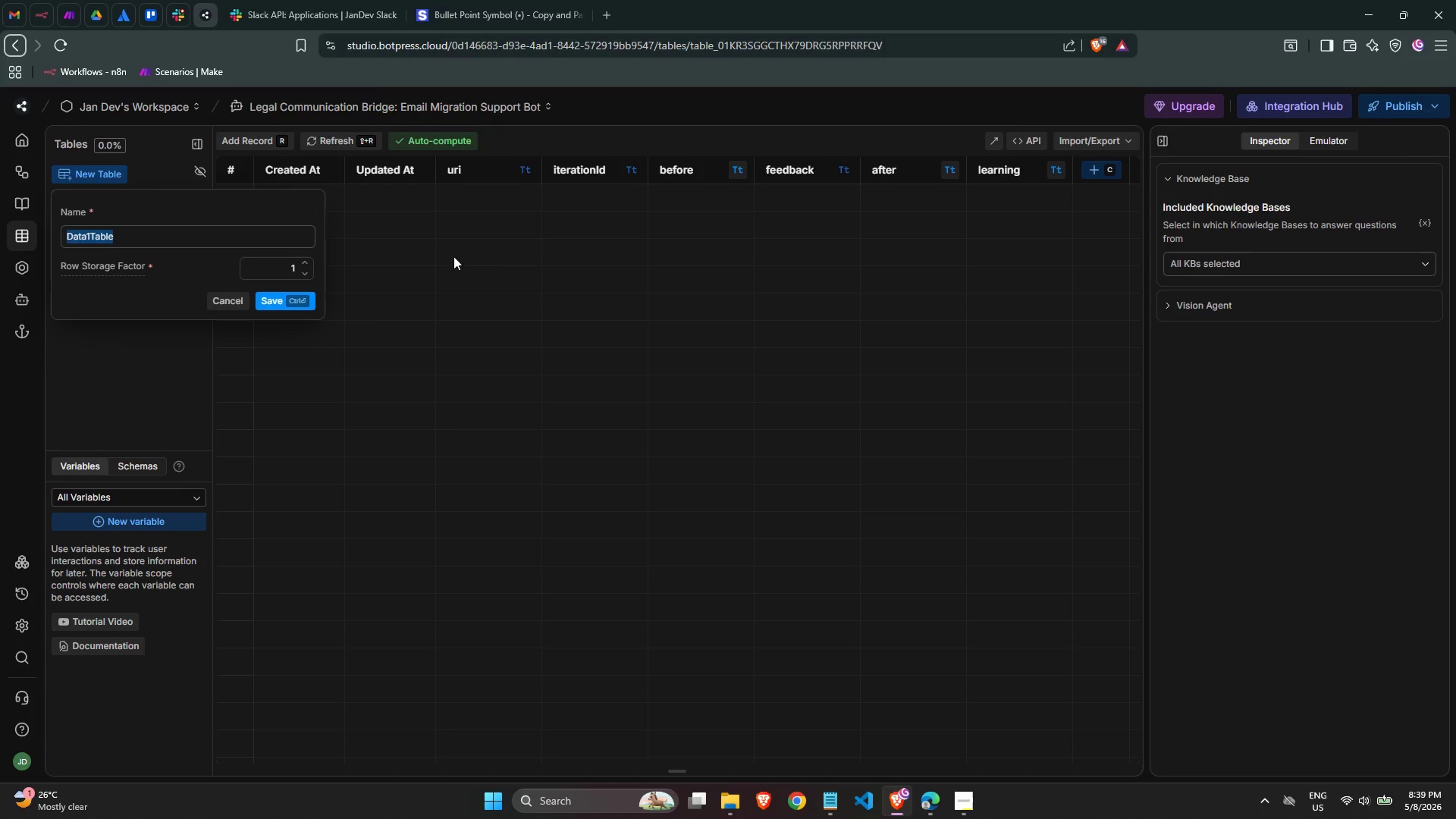 
key(Alt+Tab)
 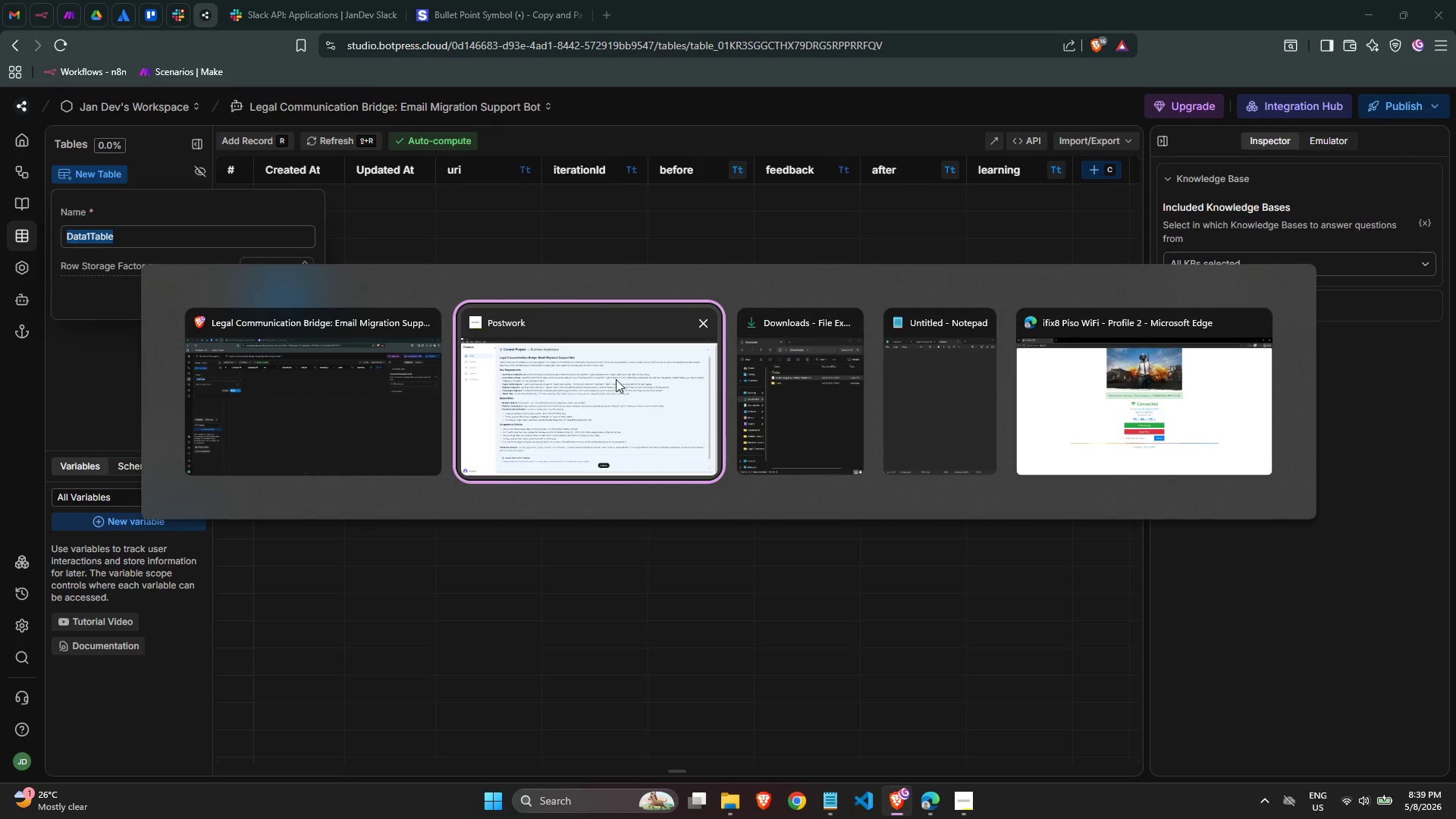 
left_click([785, 389])
 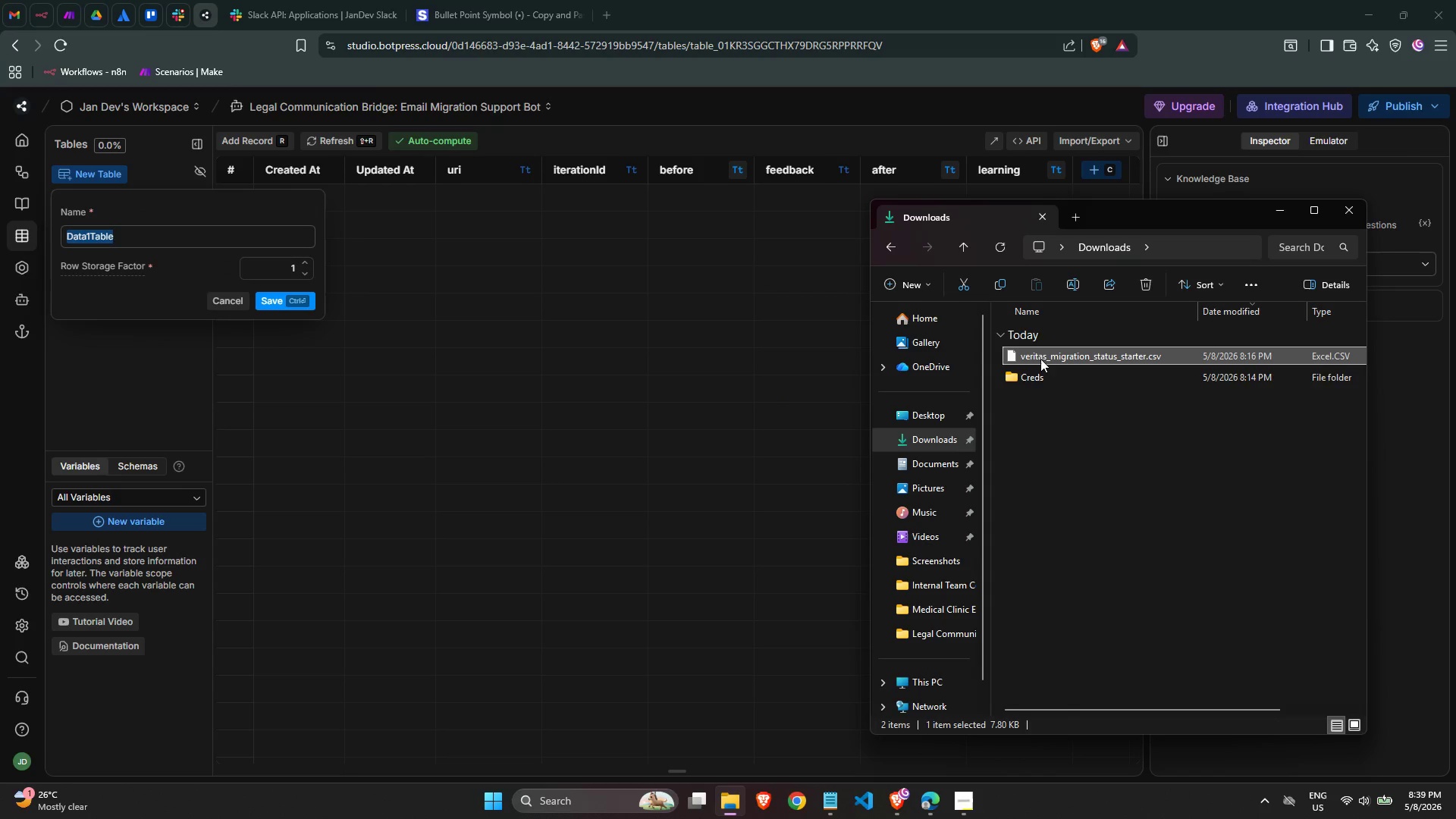 
left_click([1114, 507])
 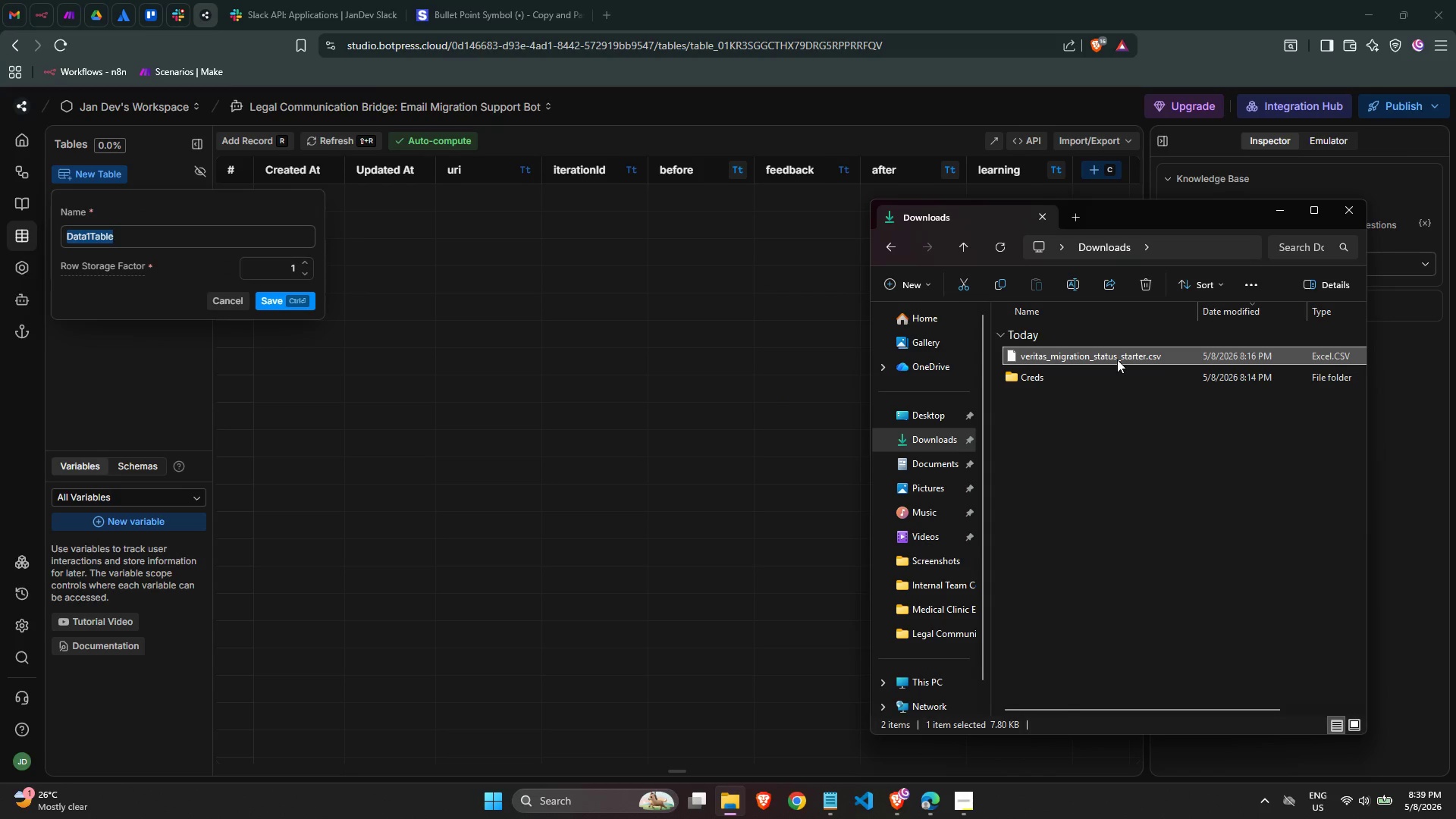 
key(F2)
 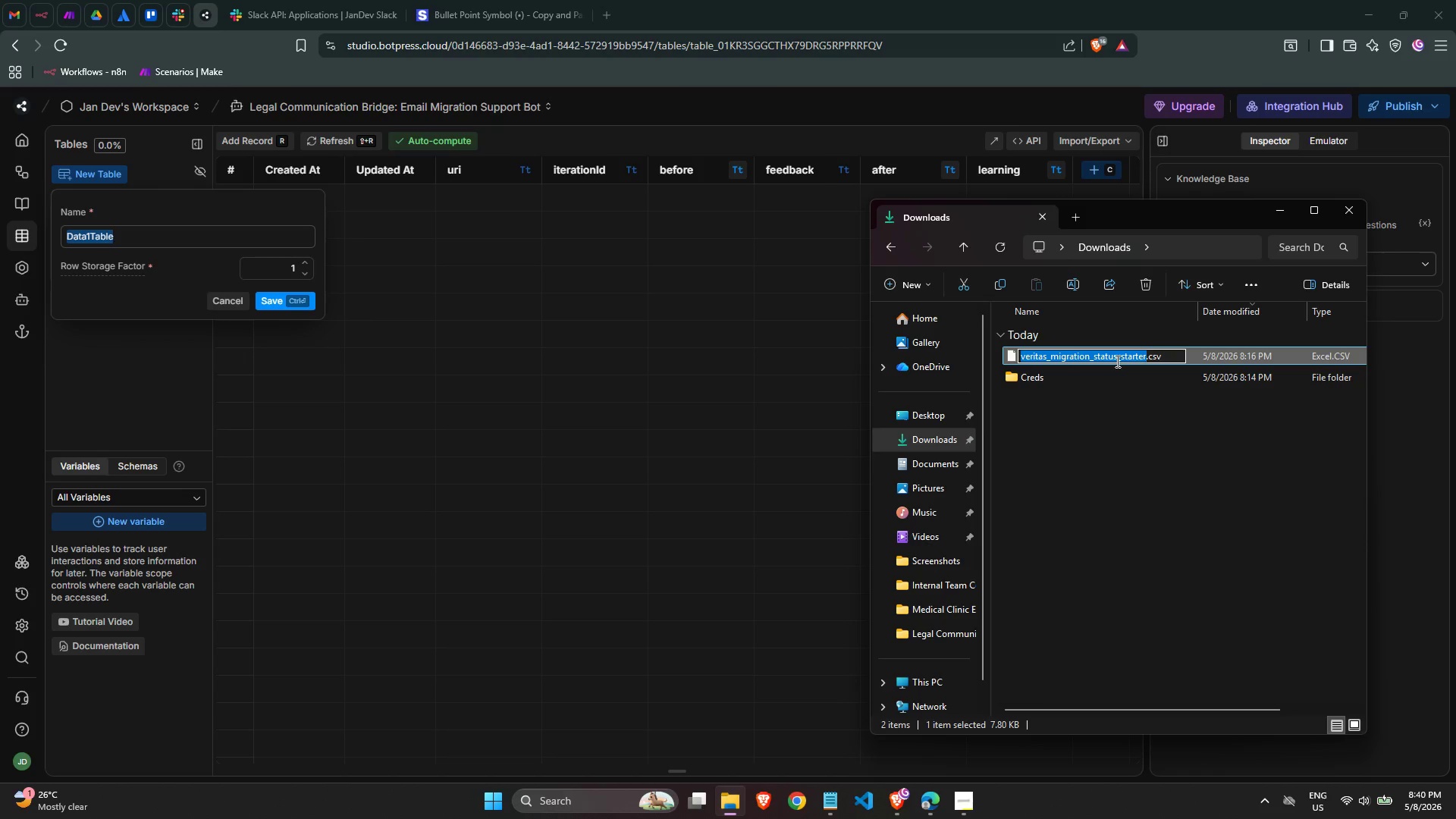 
key(Control+C)
 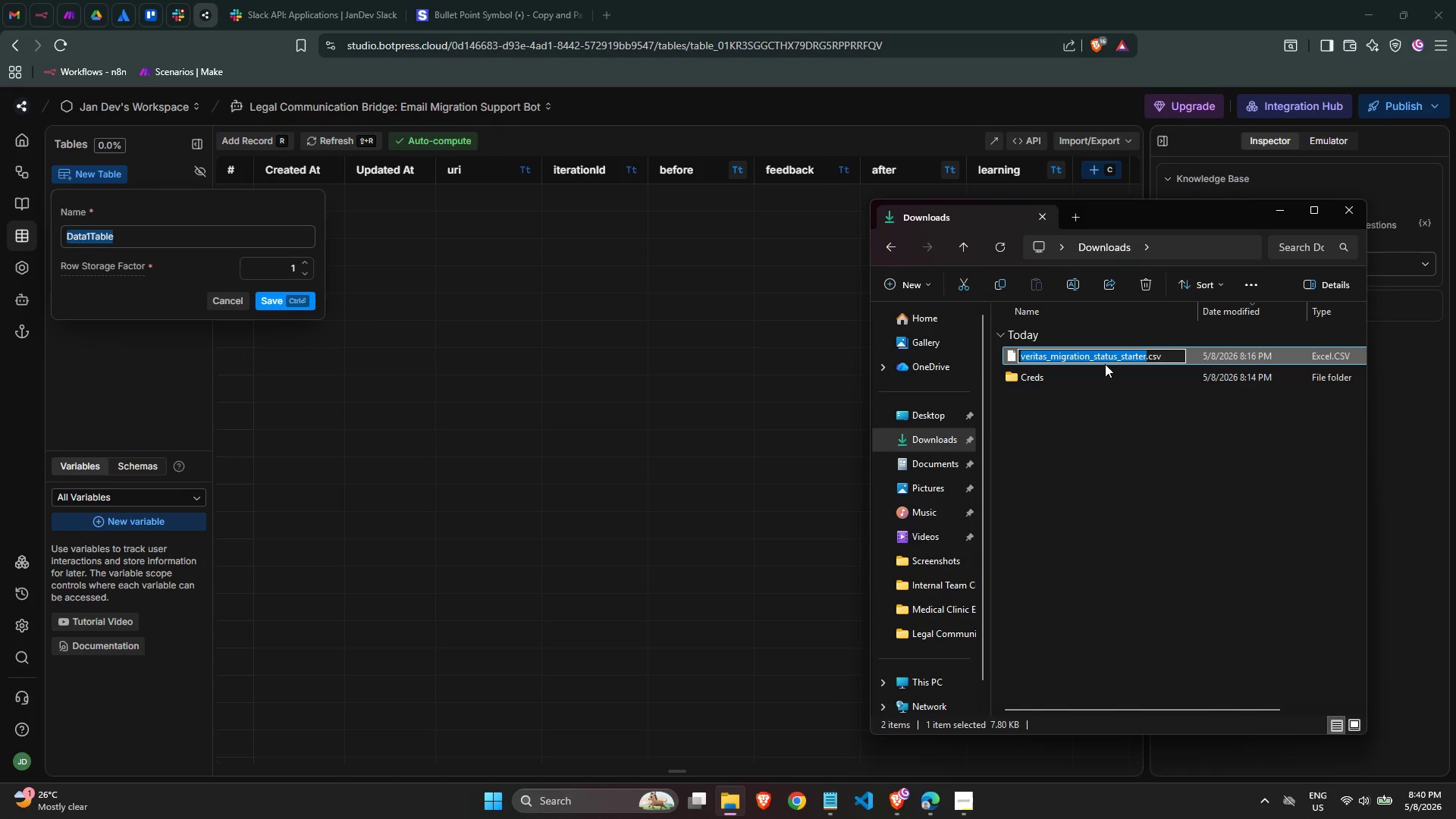 
key(Control+C)
 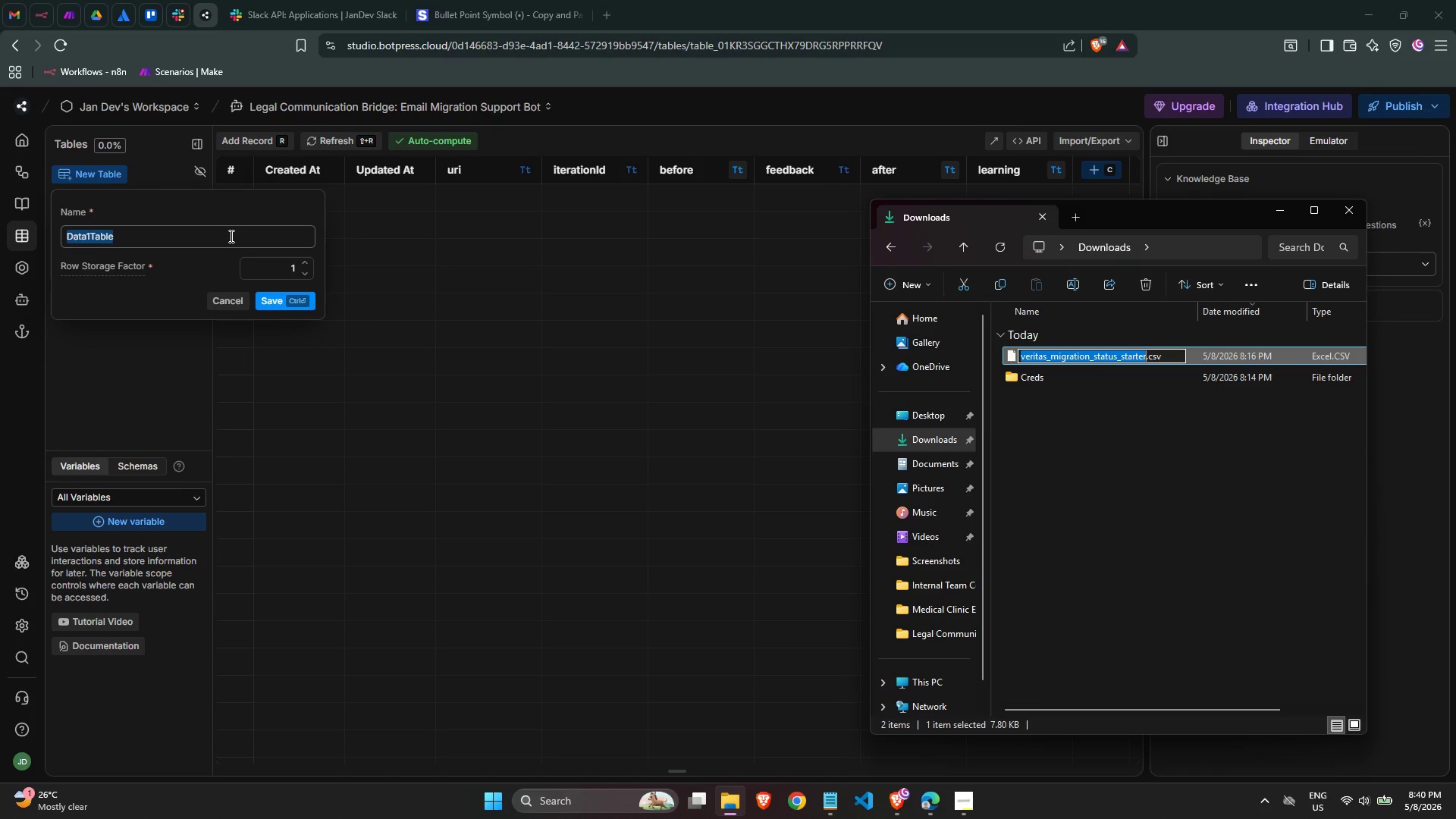 
double_click([230, 236])
 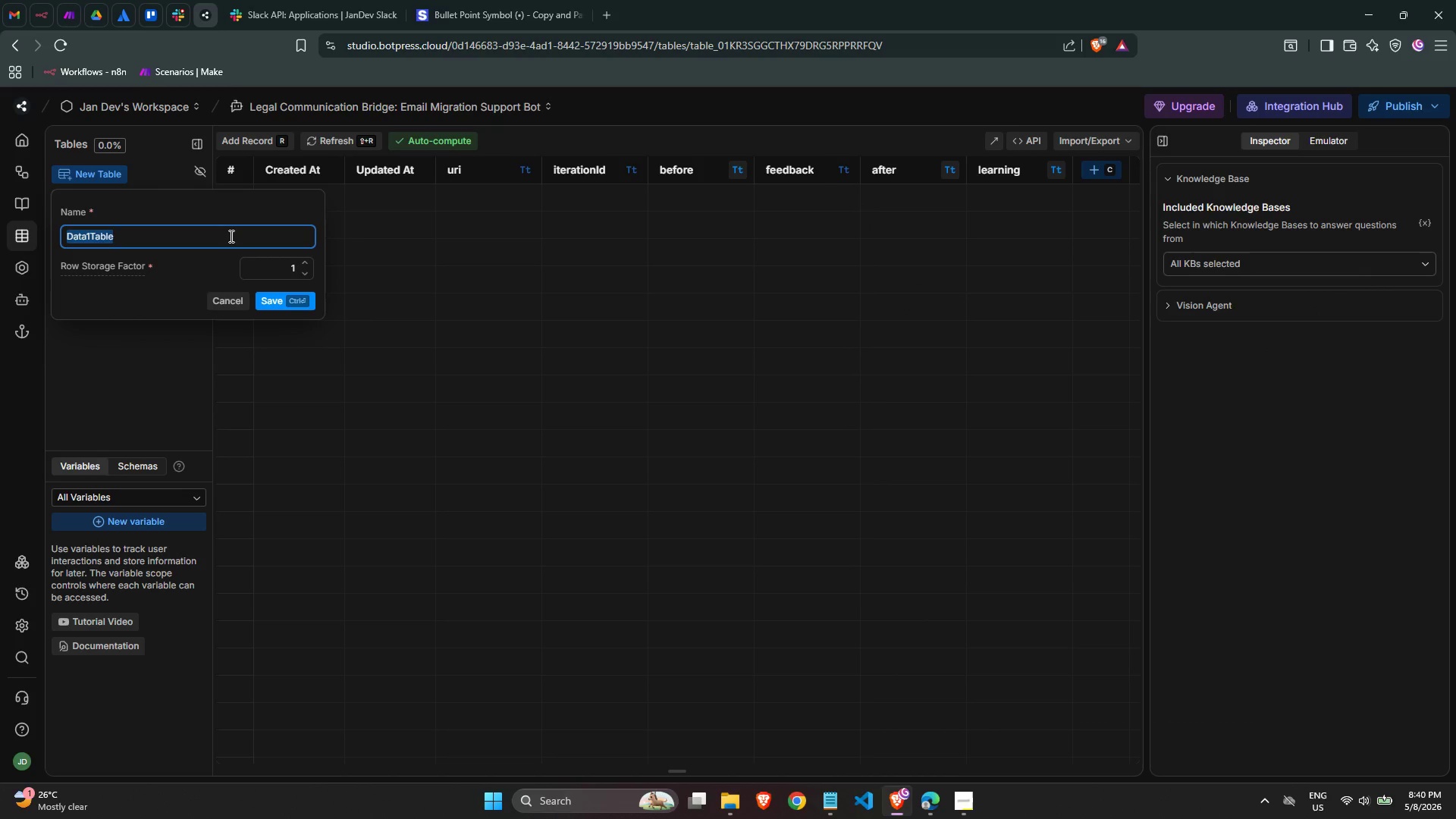 
key(Control+ControlLeft)
 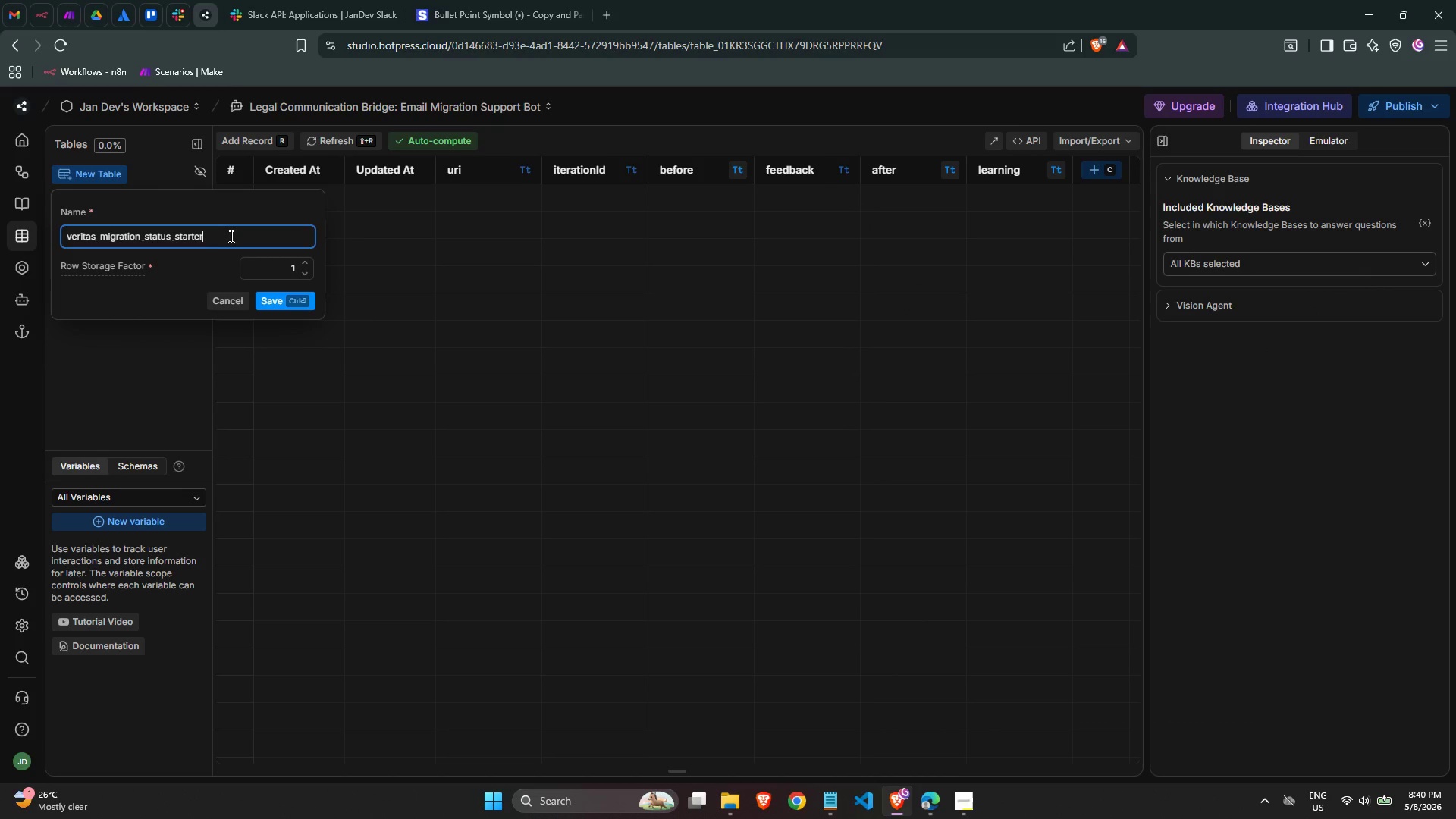 
key(Control+V)
 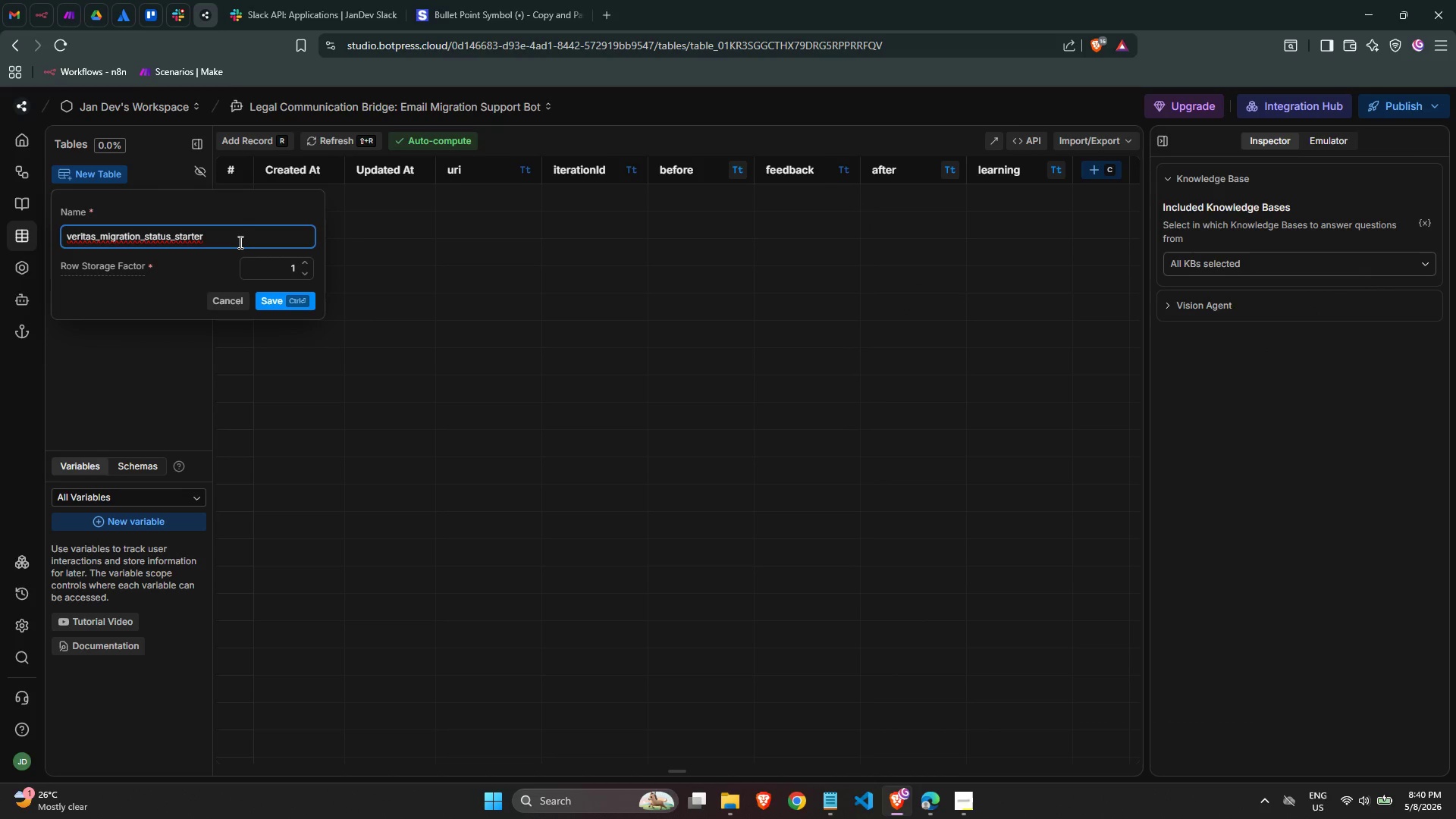 
key(Backspace)
 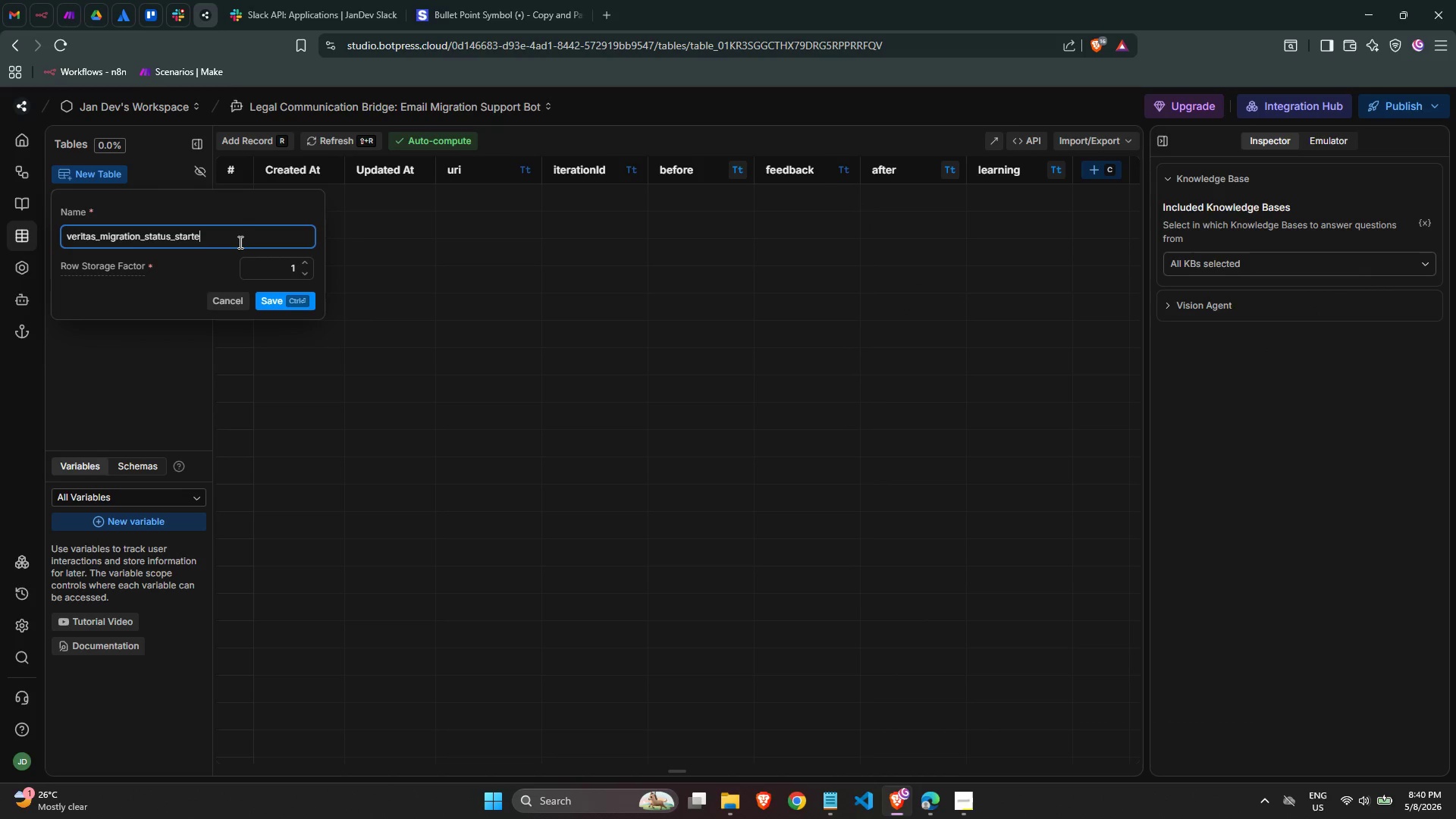 
key(Backspace)
 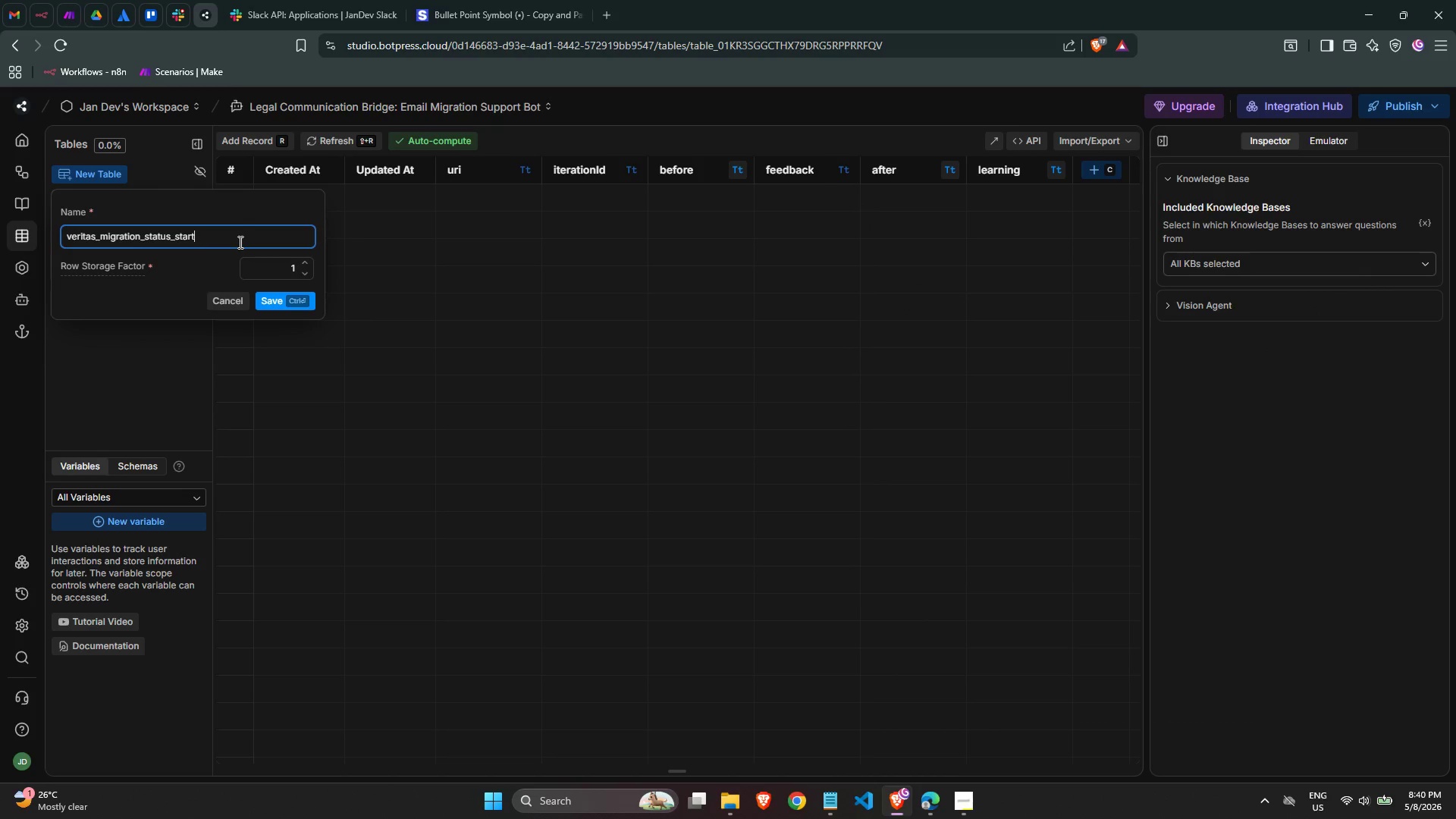 
key(Backspace)
 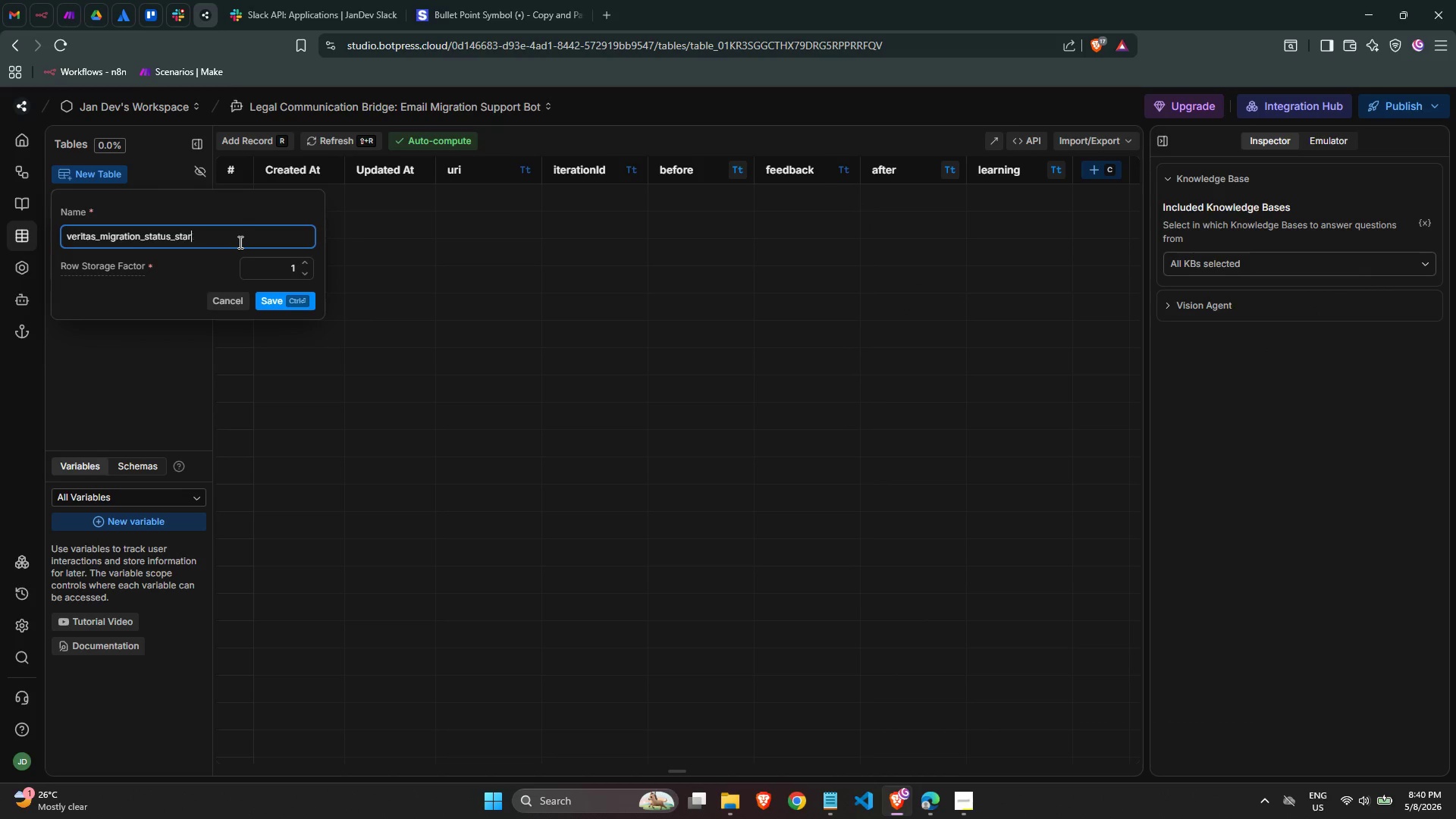 
key(Backspace)
 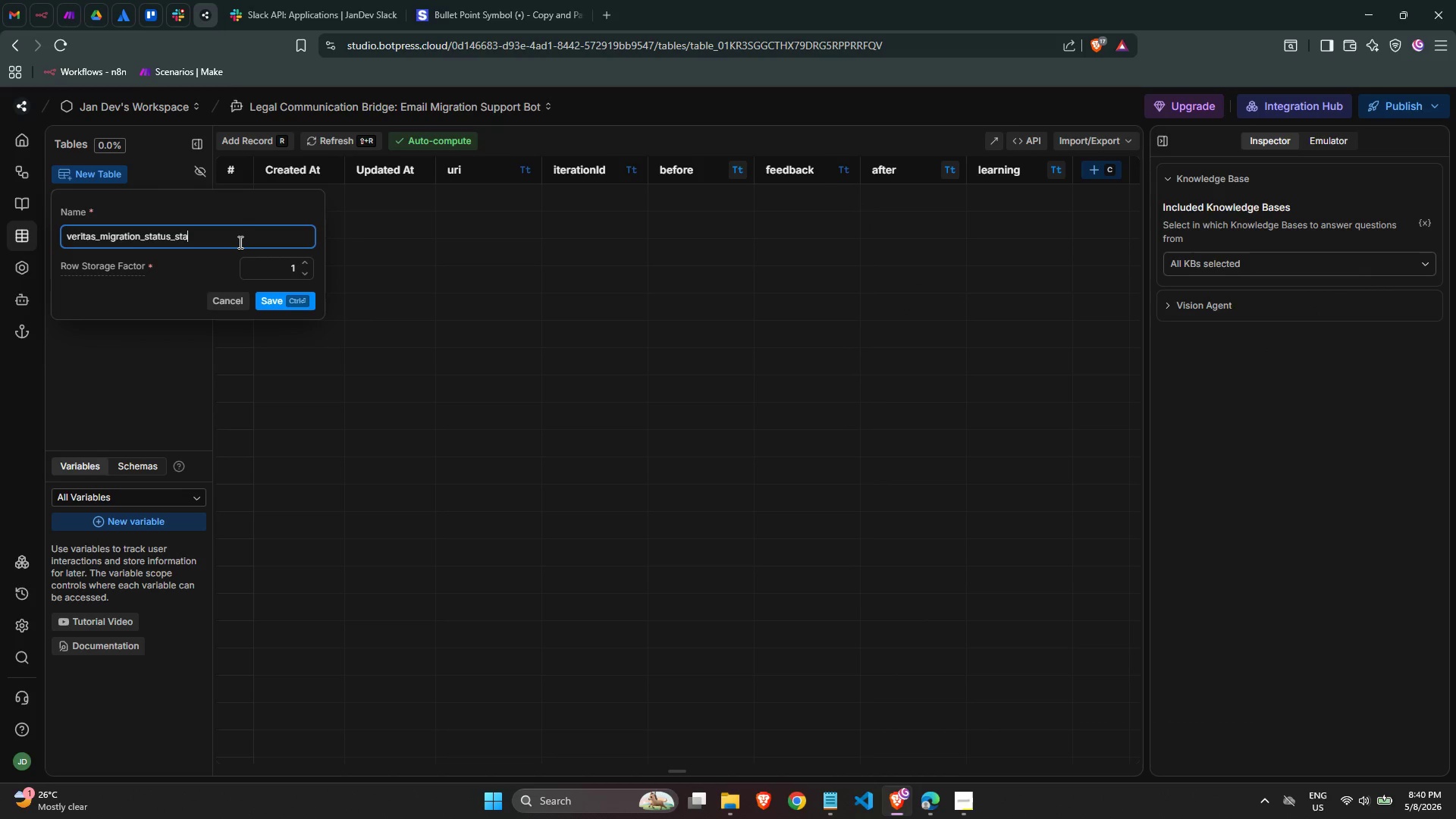 
key(Backspace)
 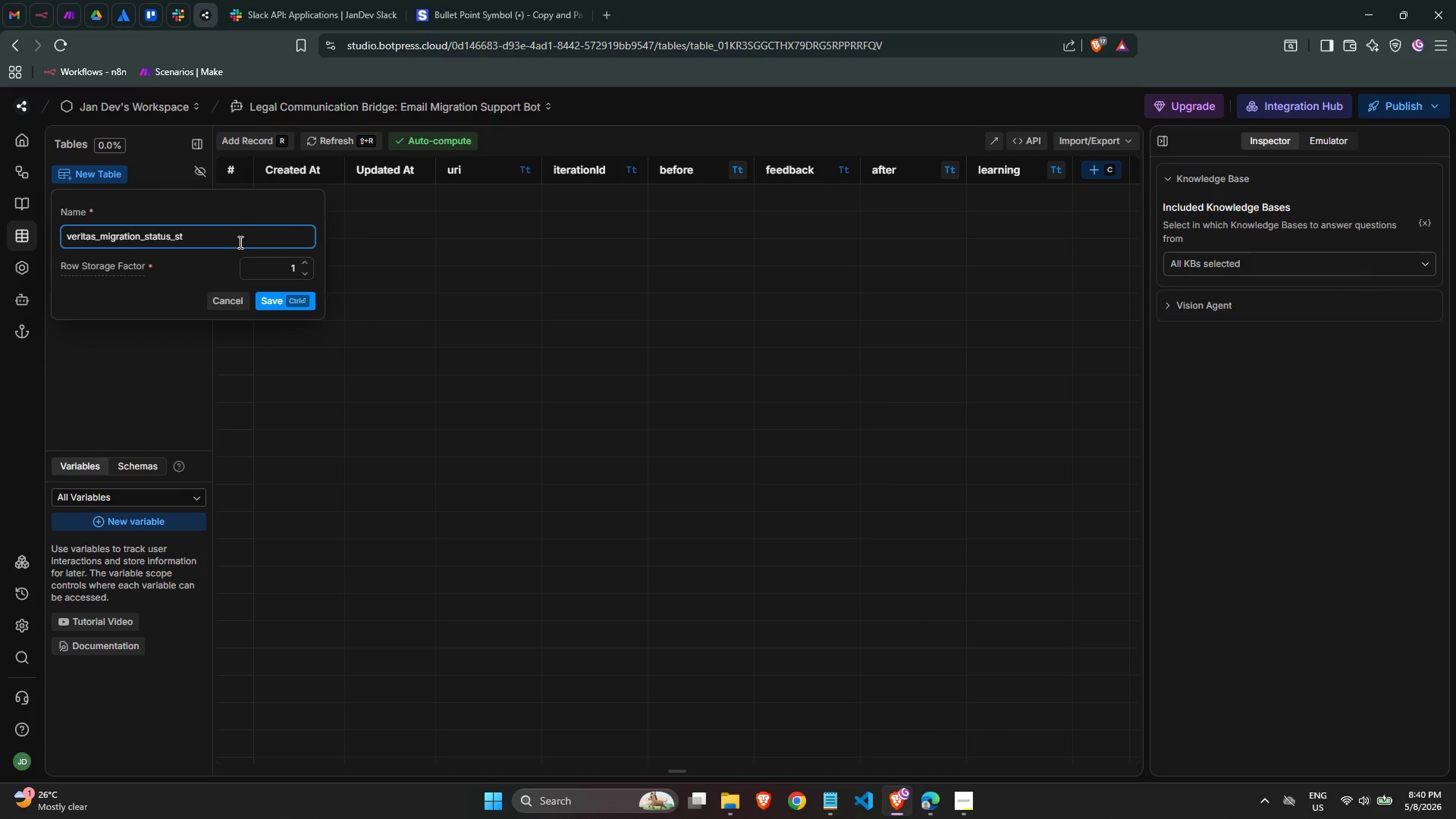 
key(Backspace)
 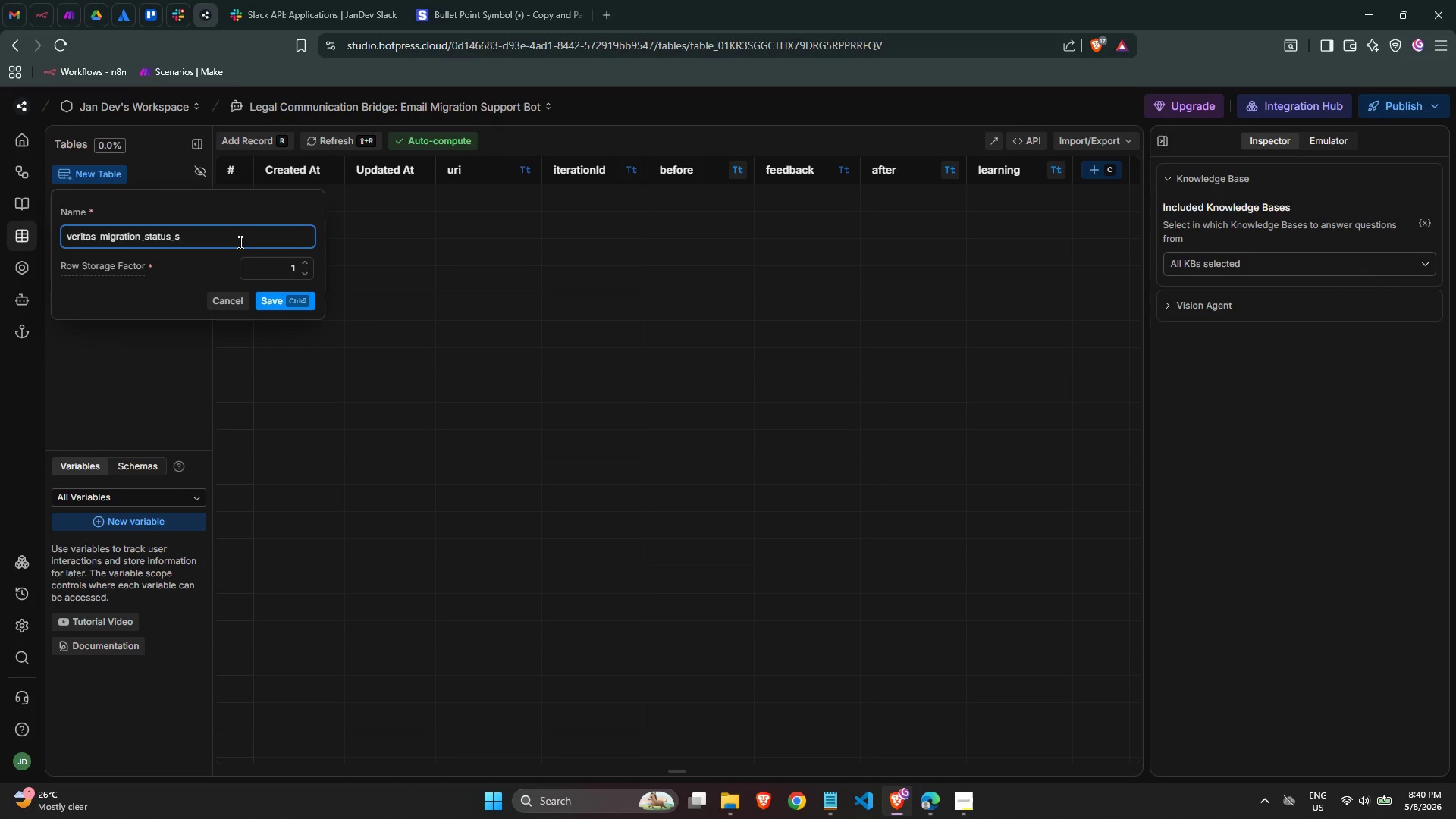 
key(Backspace)
 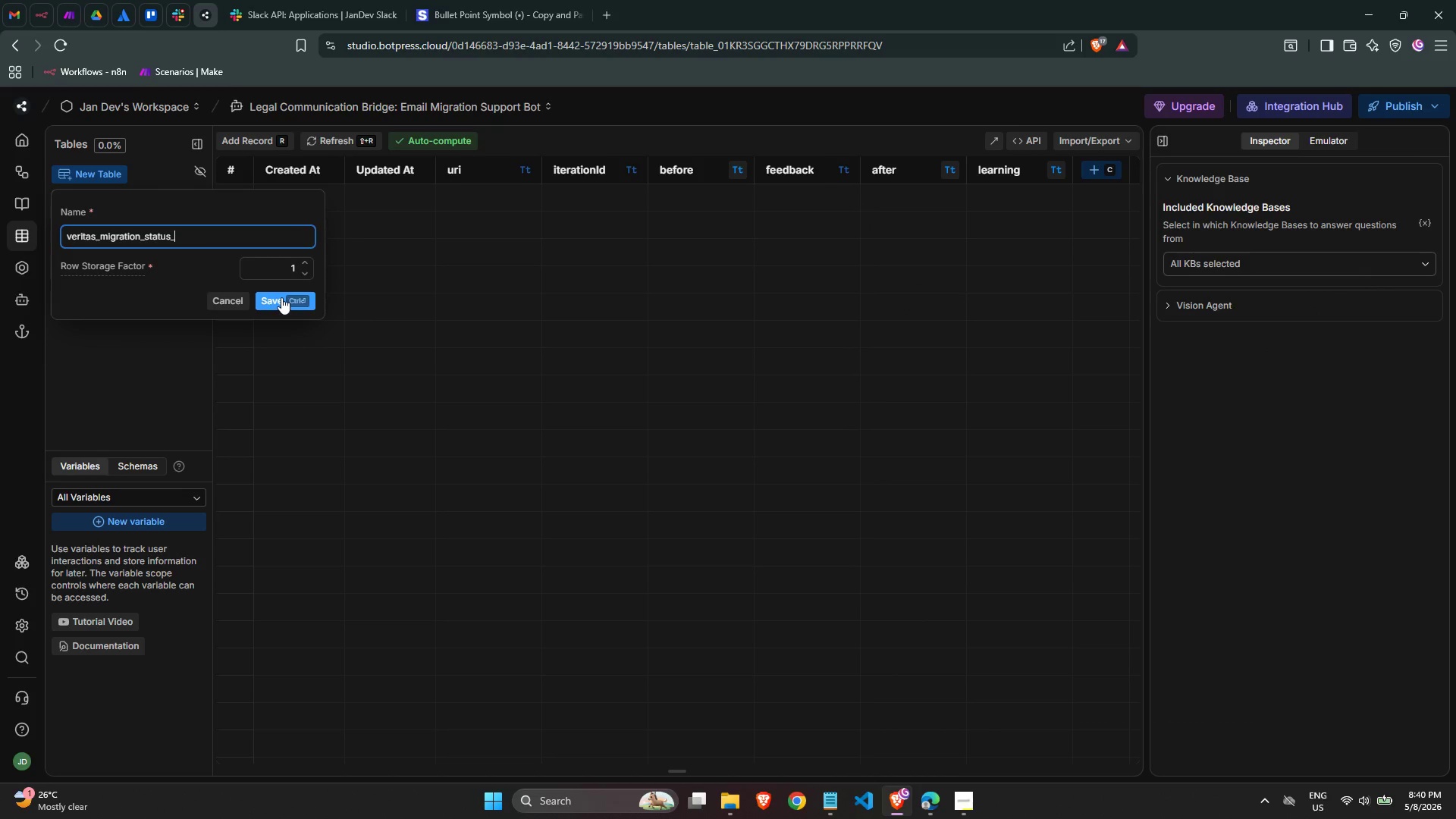 
left_click([283, 300])
 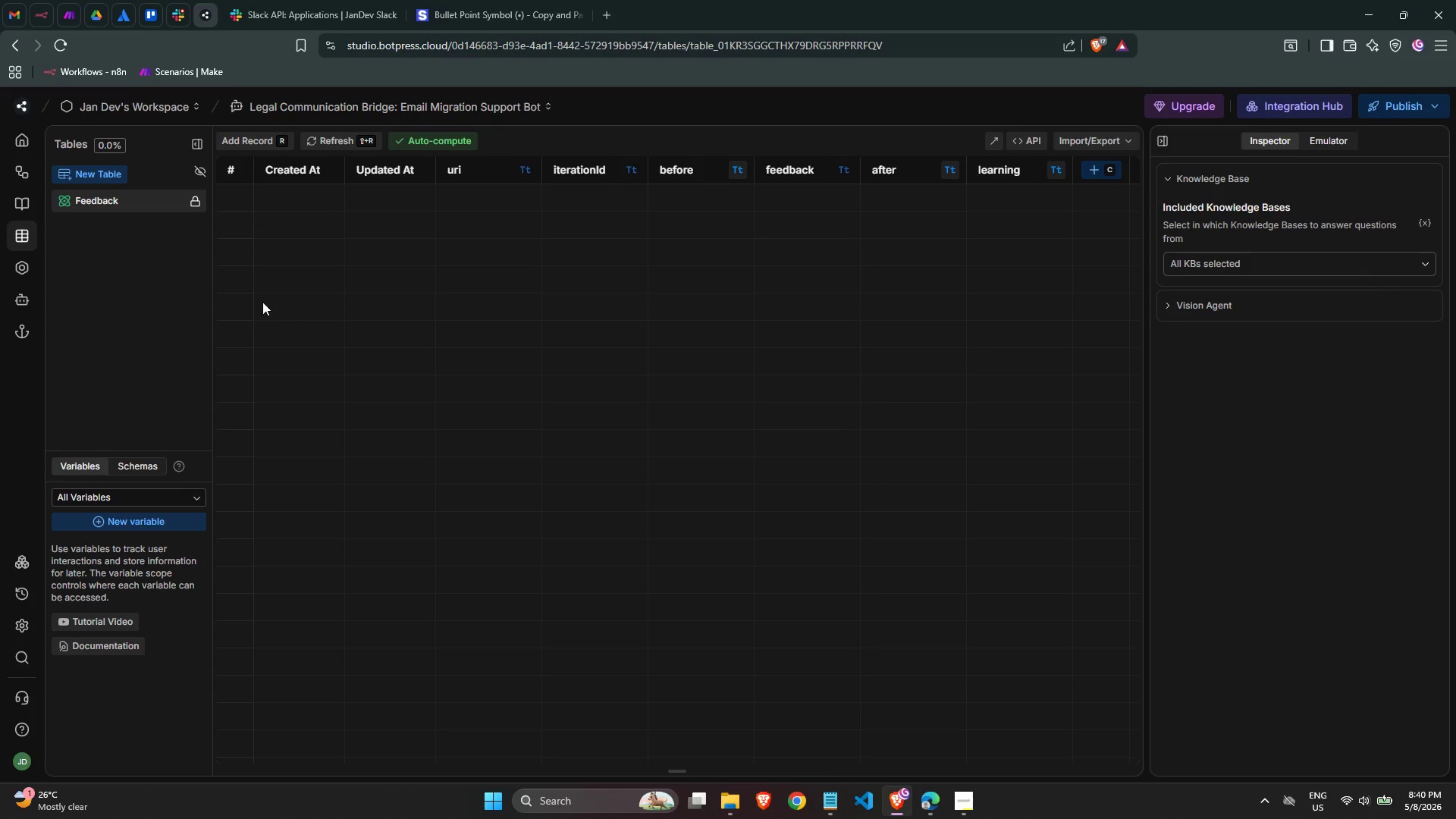 
mouse_move([211, 288])
 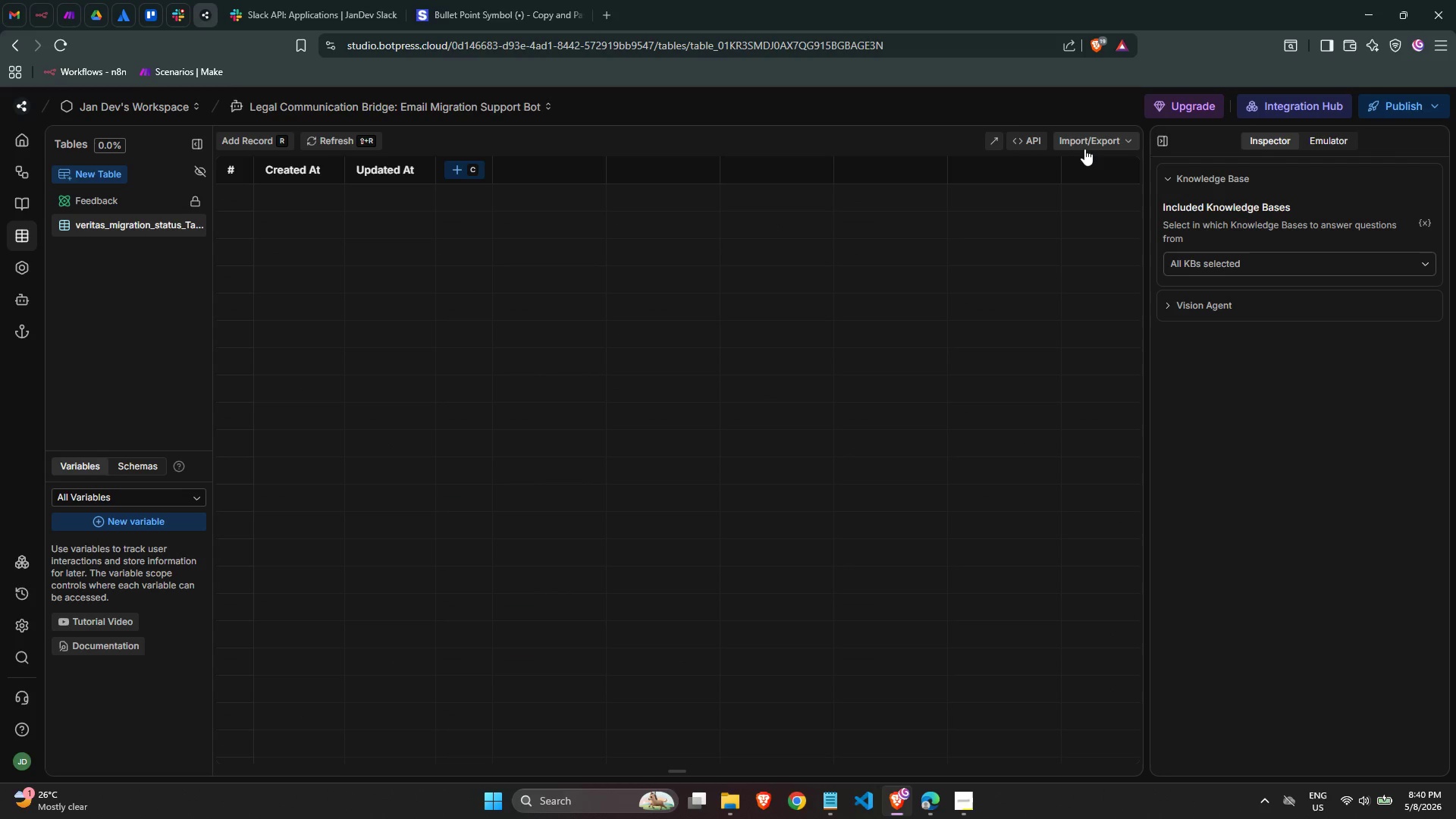 
left_click([1083, 143])
 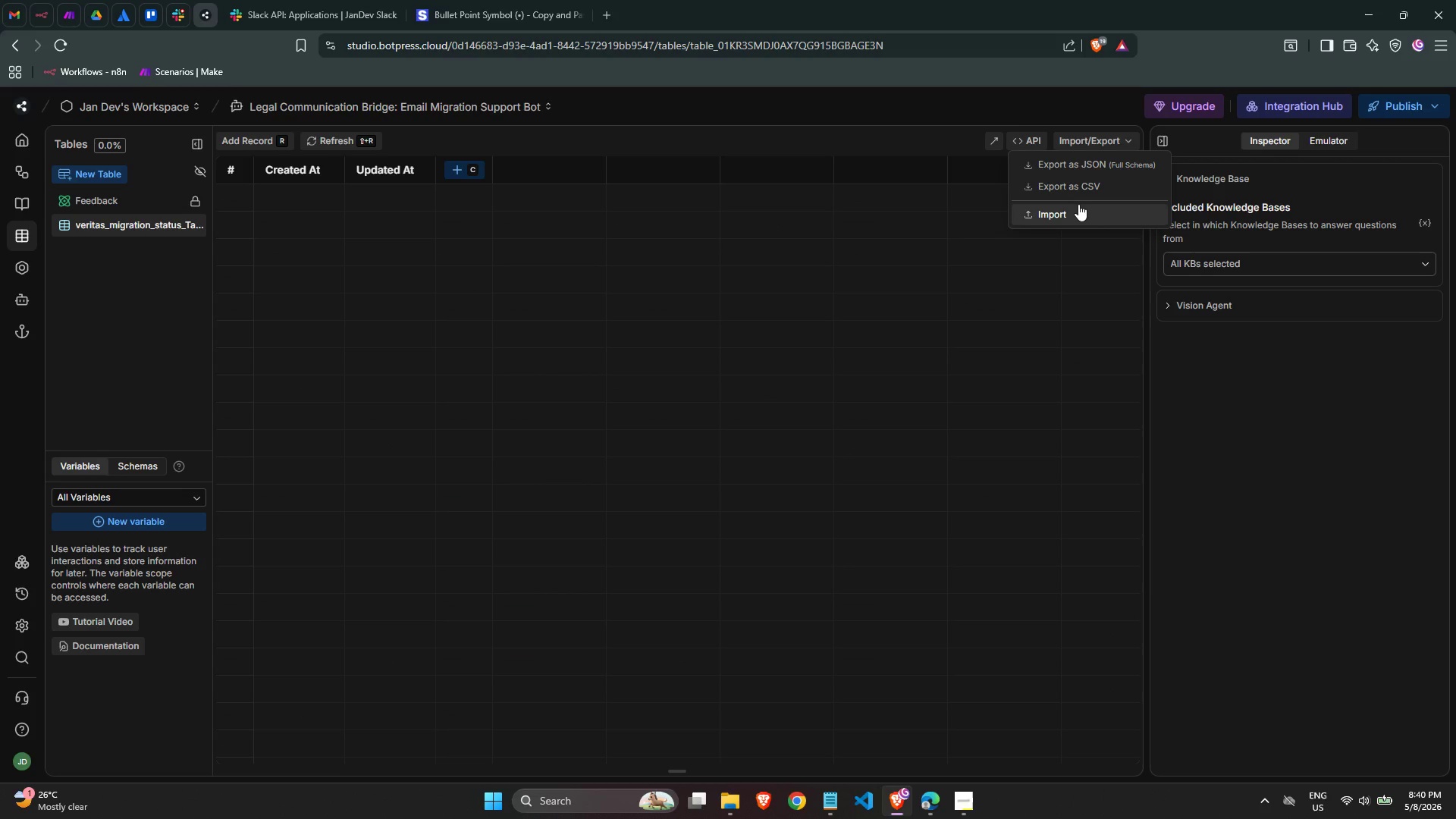 
wait(12.55)
 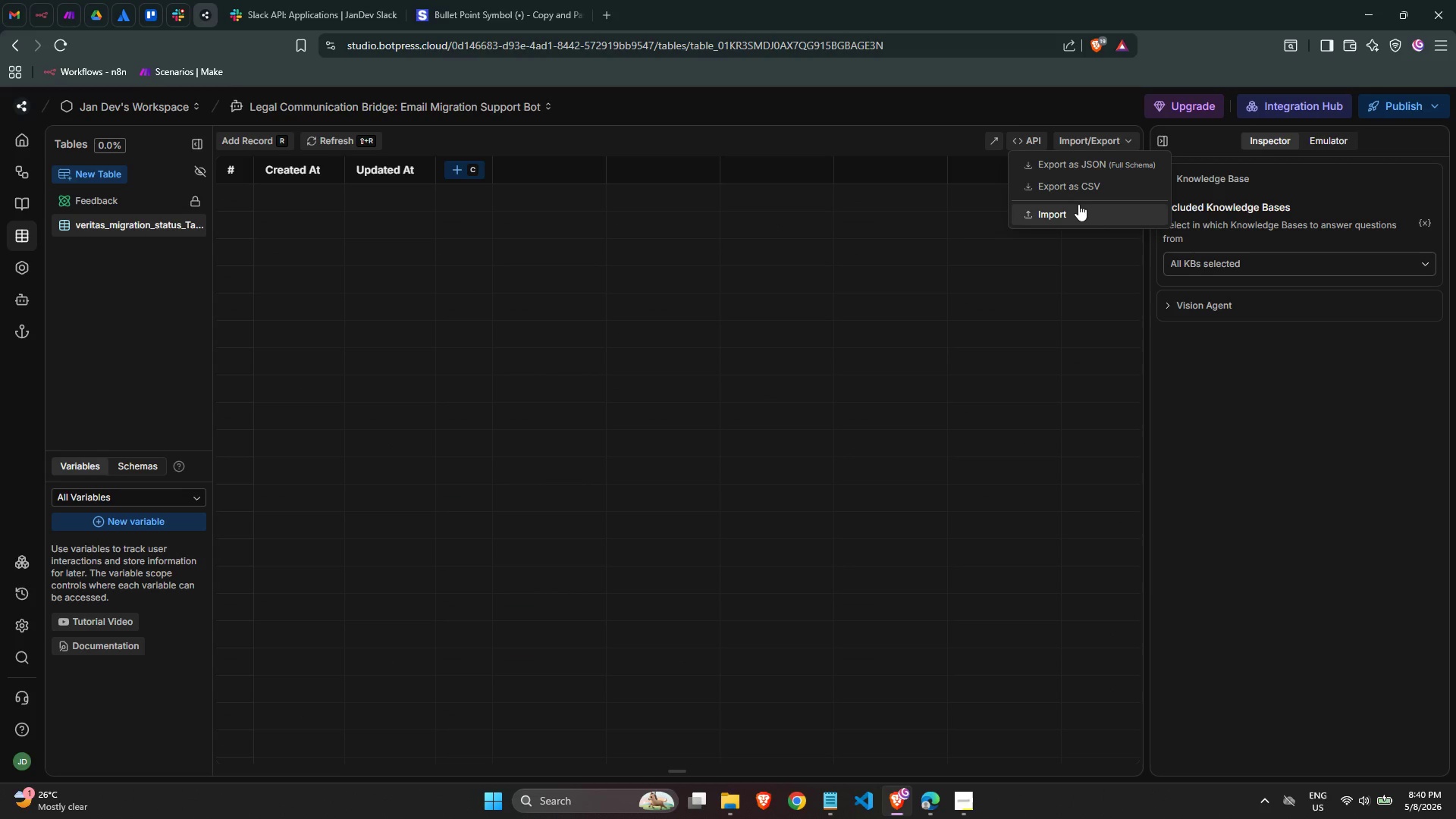 
left_click([1081, 212])
 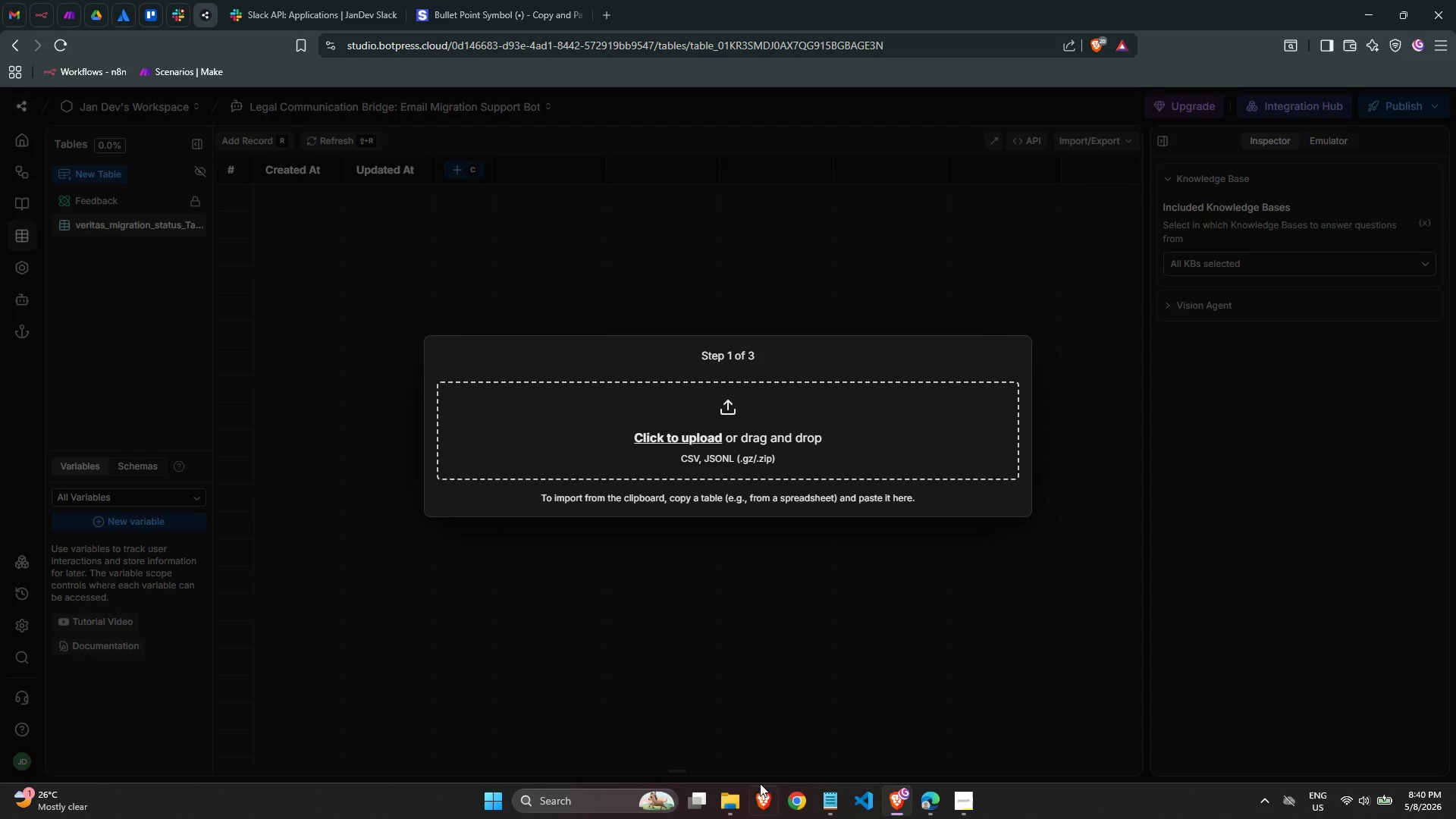 
left_click([739, 792])
 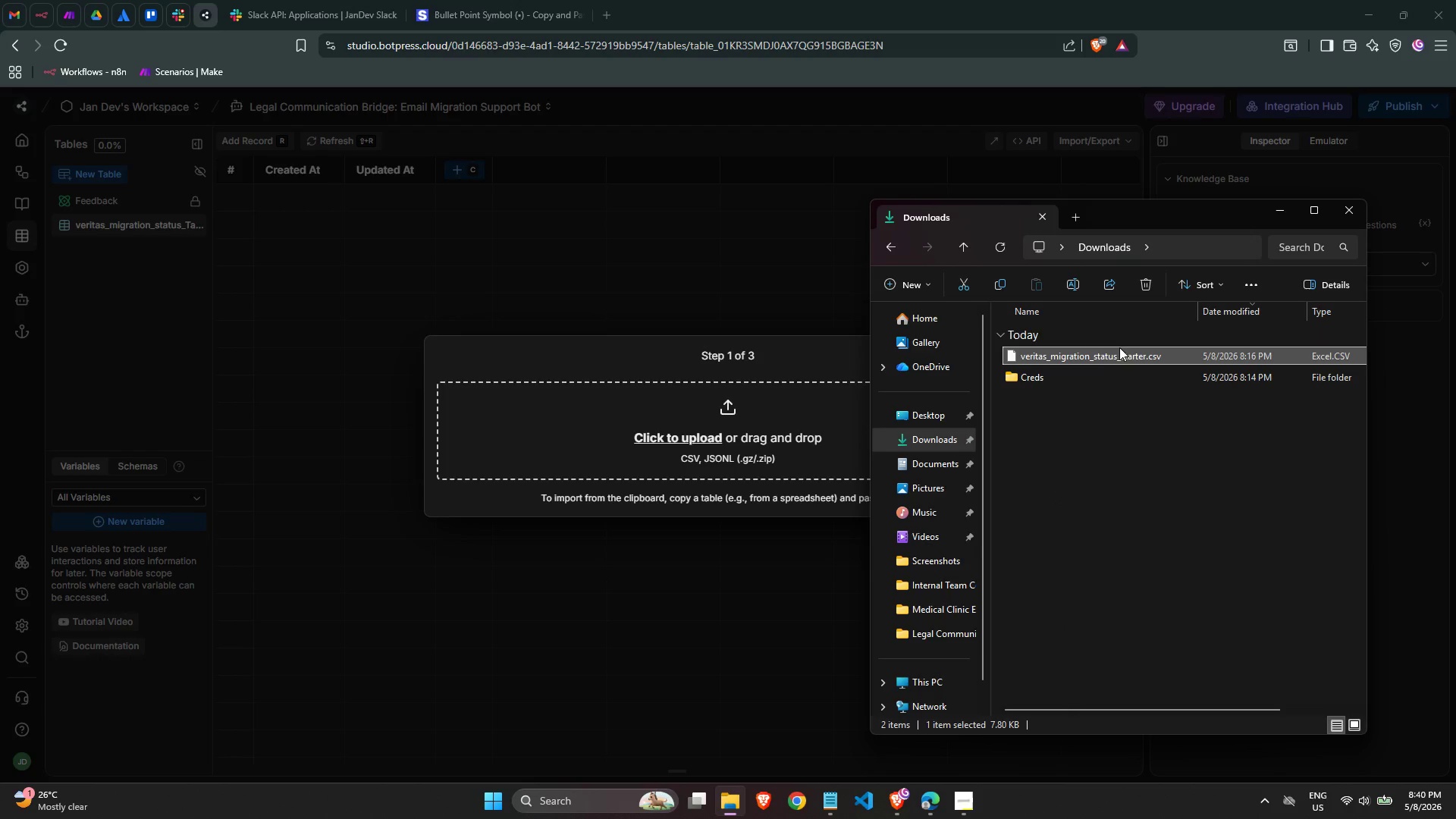 
left_click_drag(start_coordinate=[1113, 358], to_coordinate=[730, 399])
 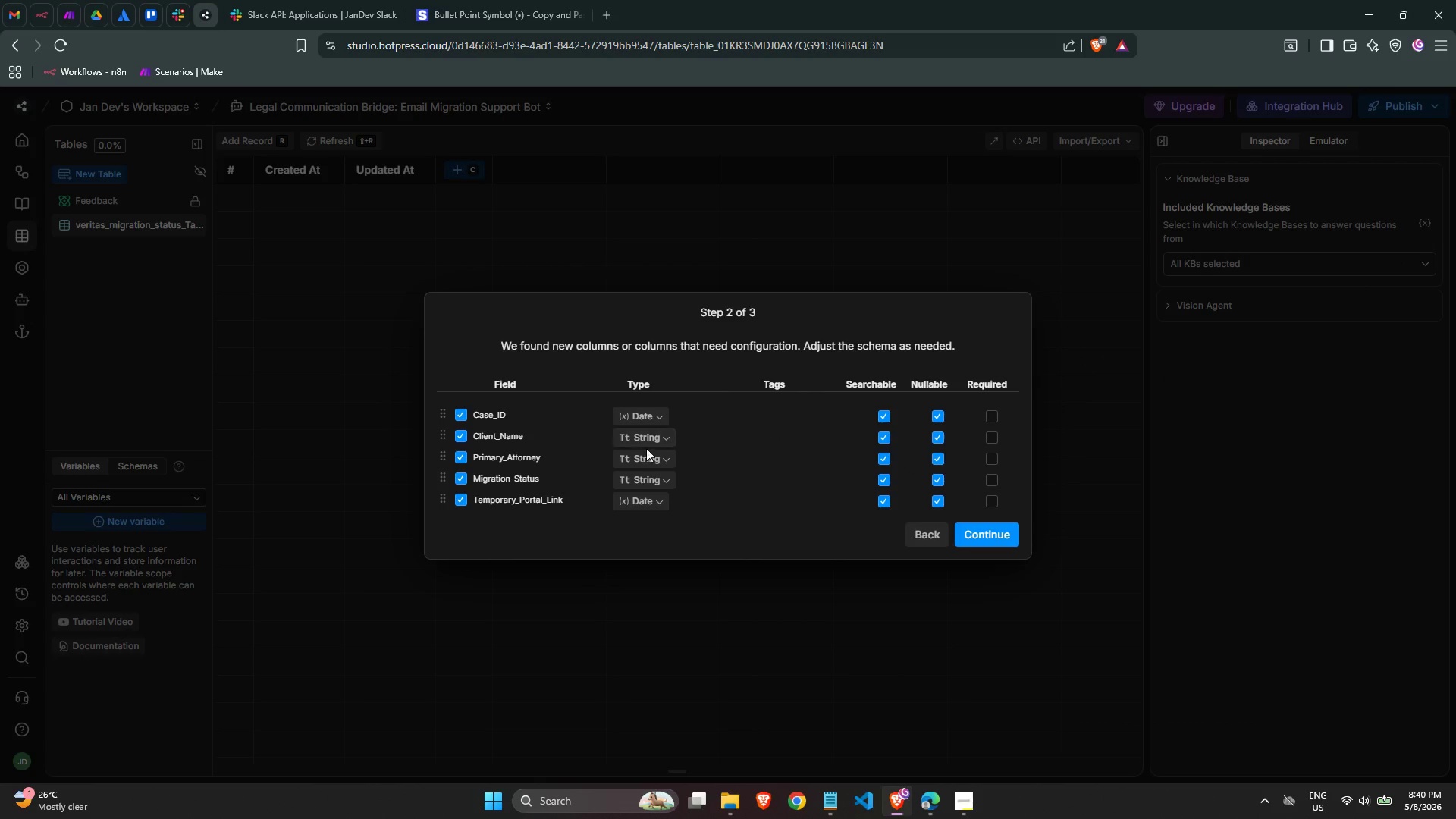 
wait(5.28)
 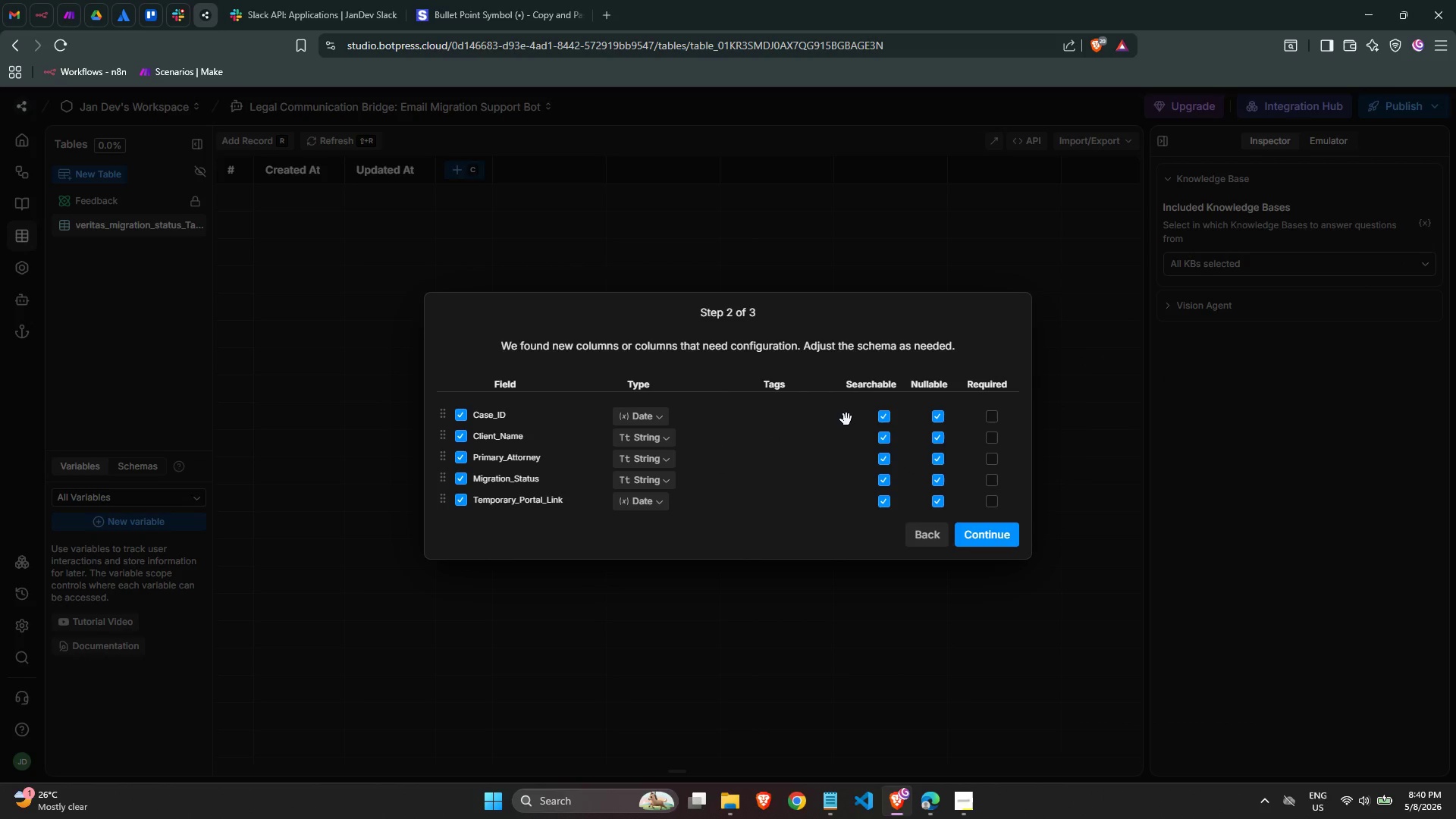 
left_click([652, 423])
 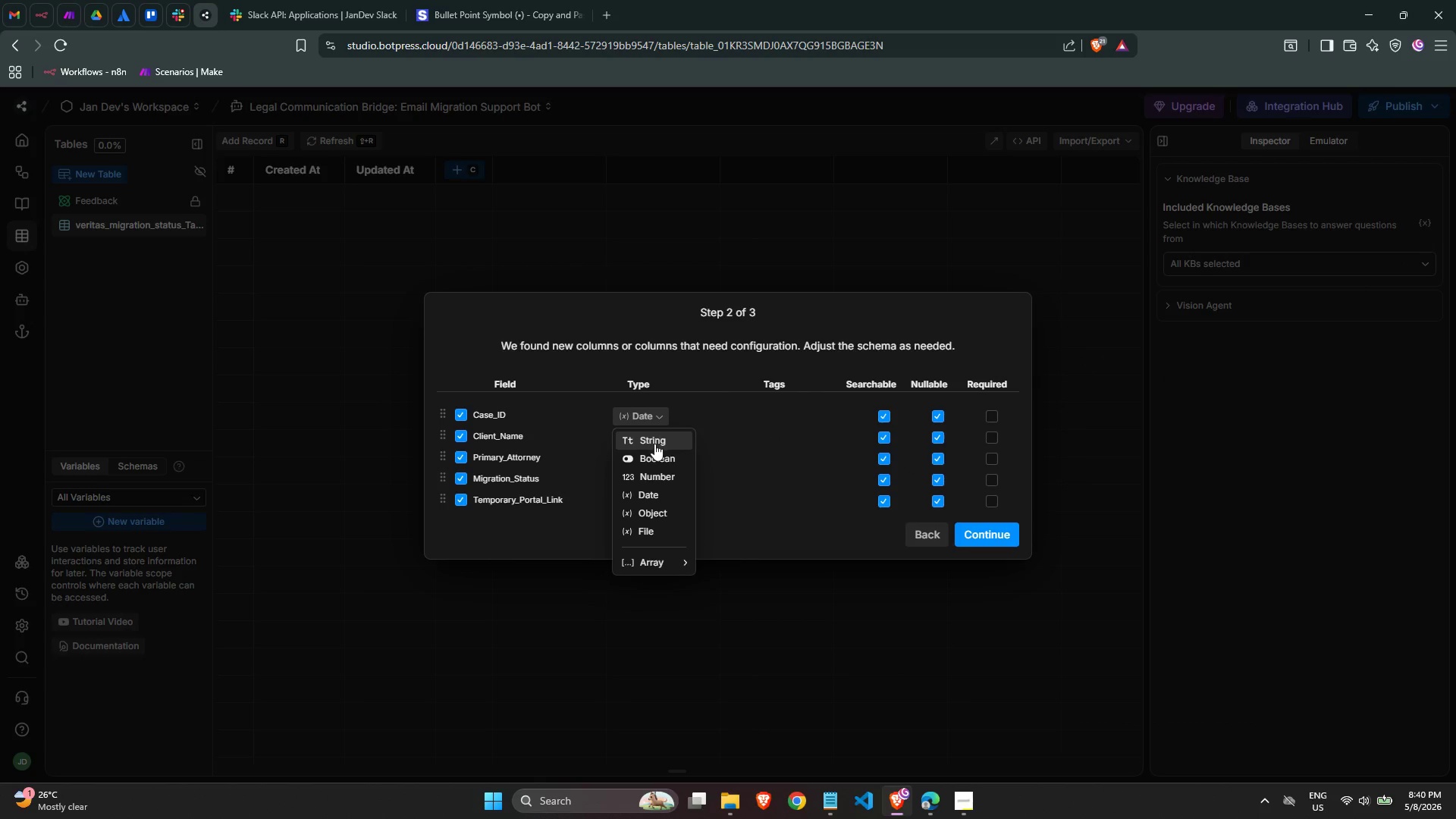 
left_click([655, 444])
 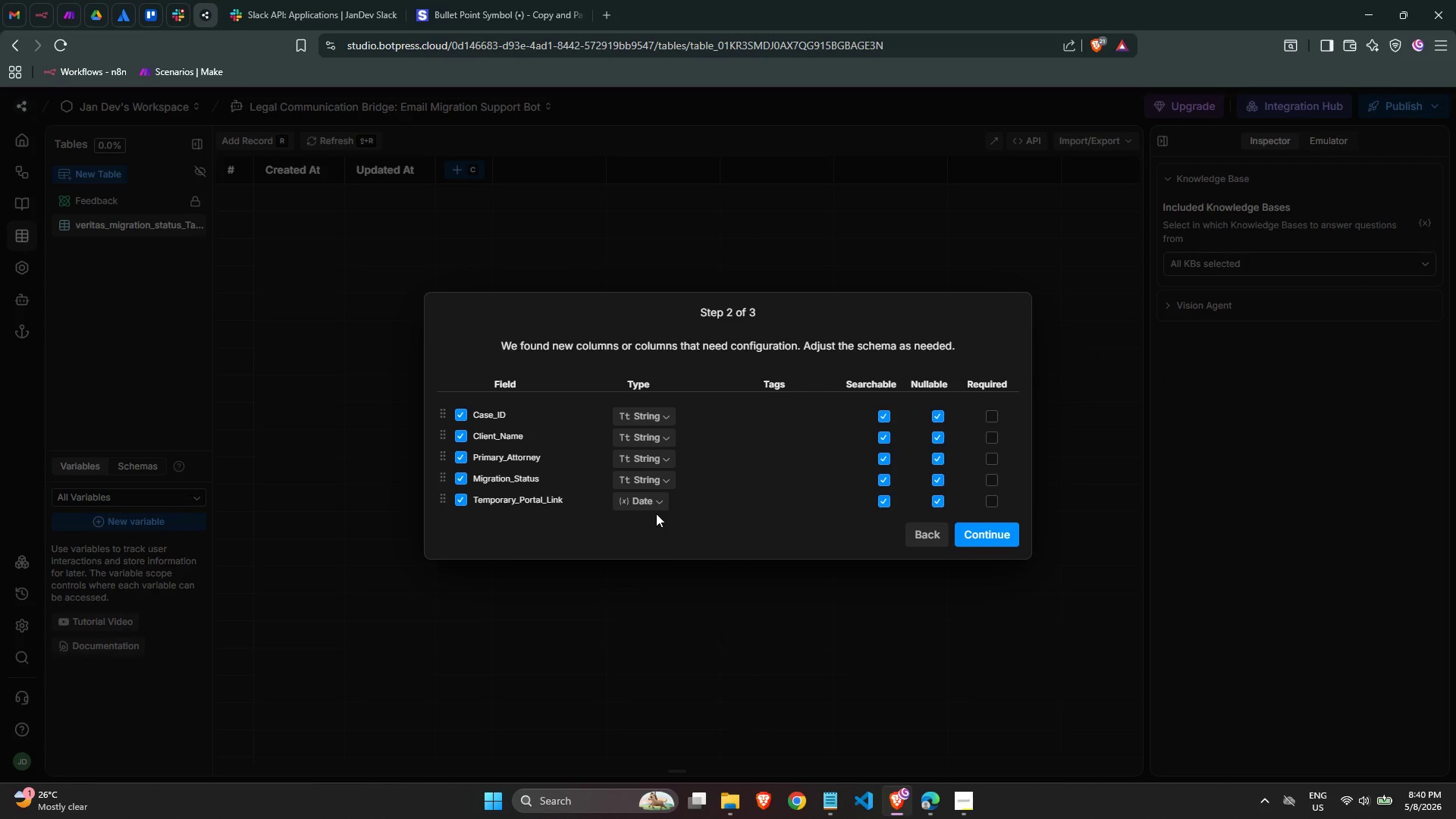 
left_click([654, 502])
 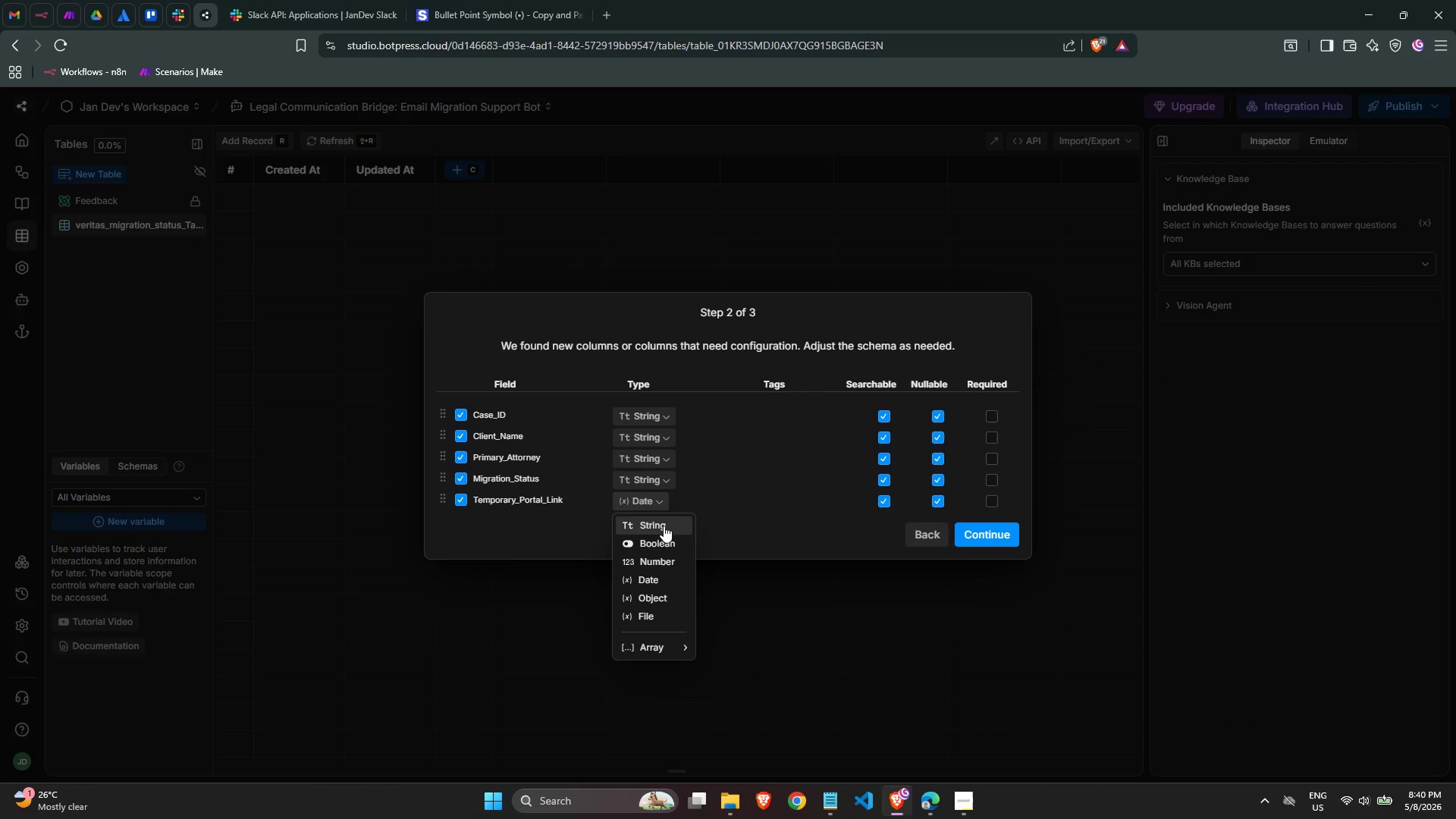 
left_click([664, 526])
 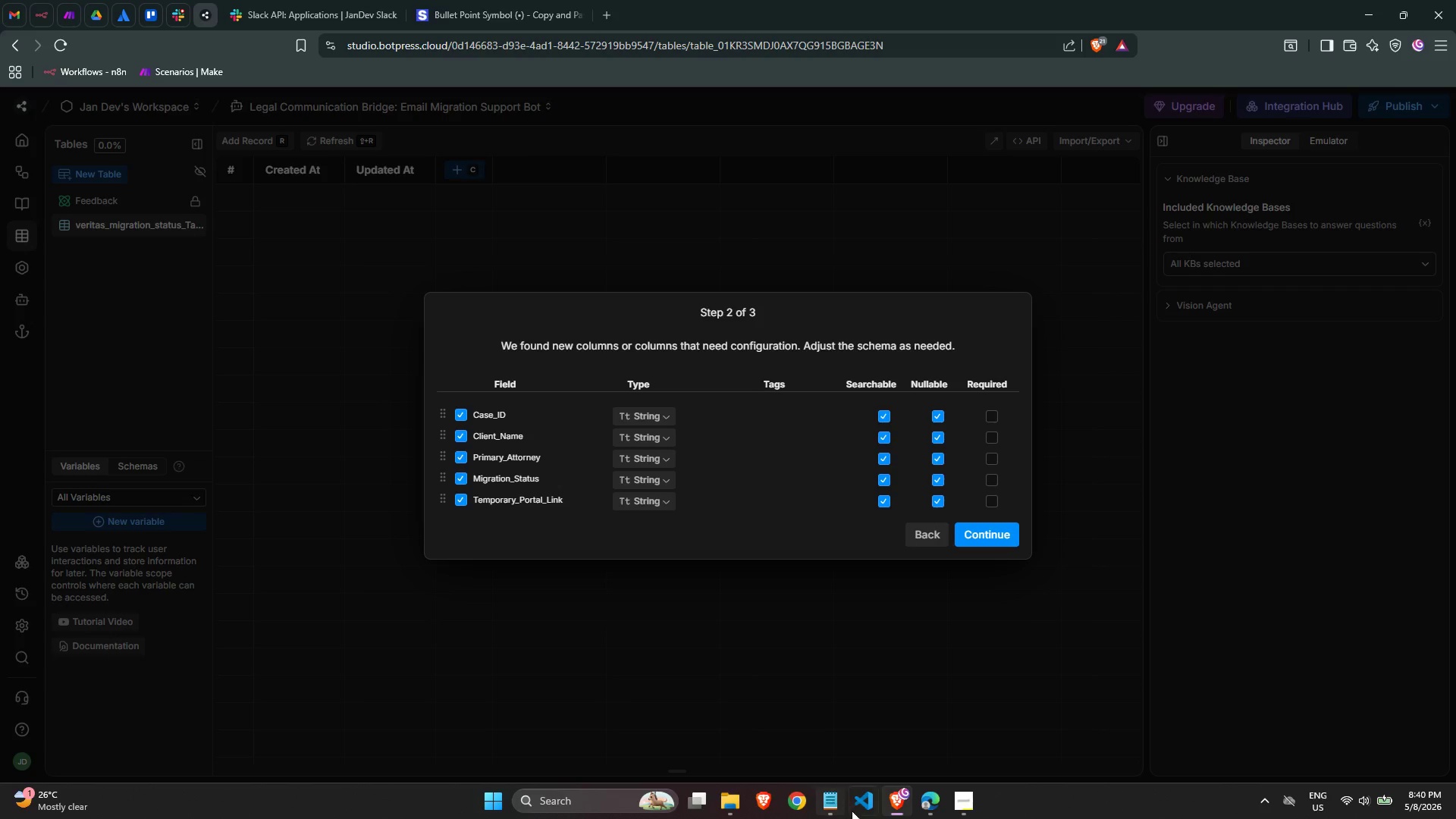 
left_click([733, 802])
 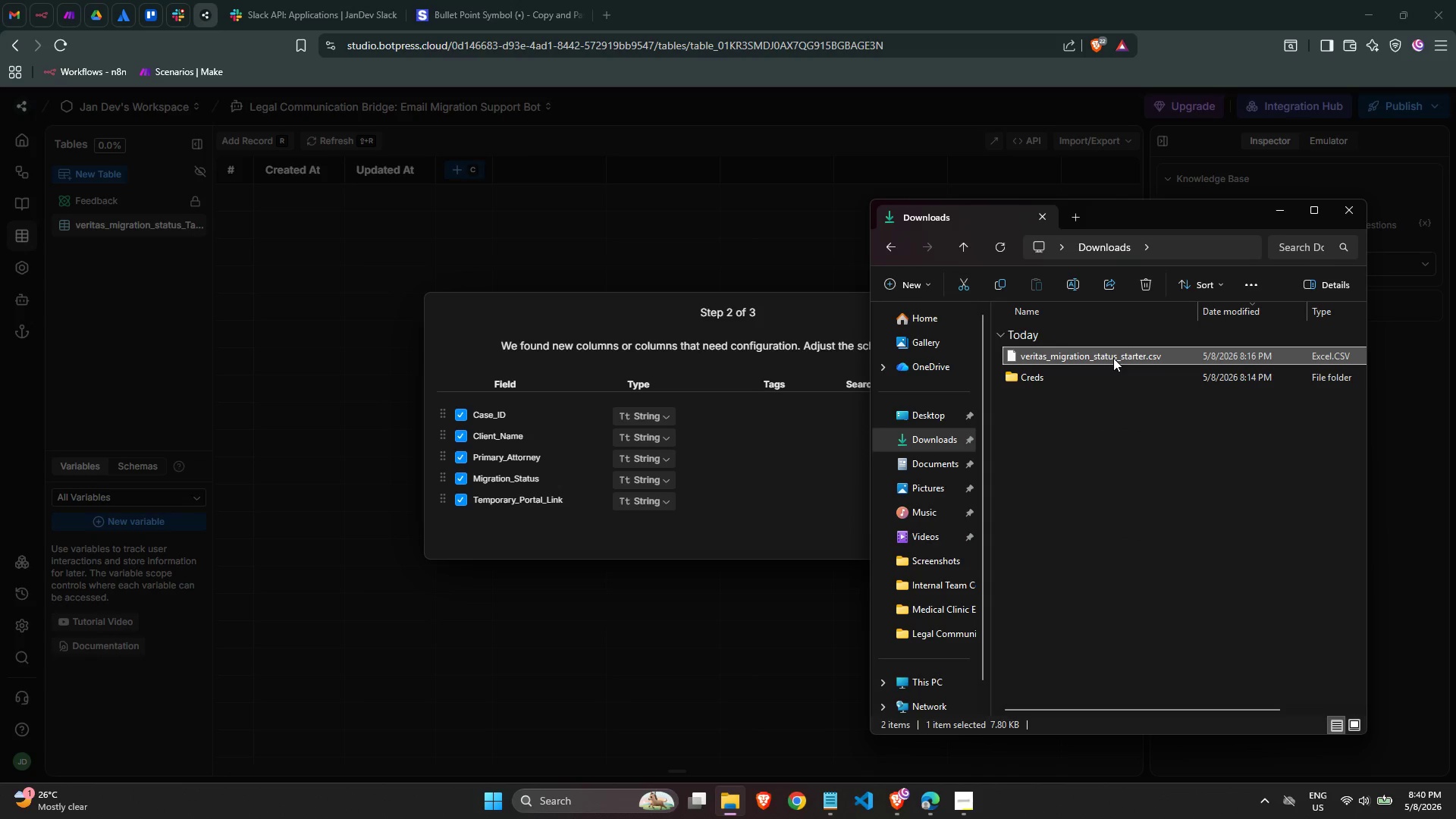 
double_click([1113, 358])
 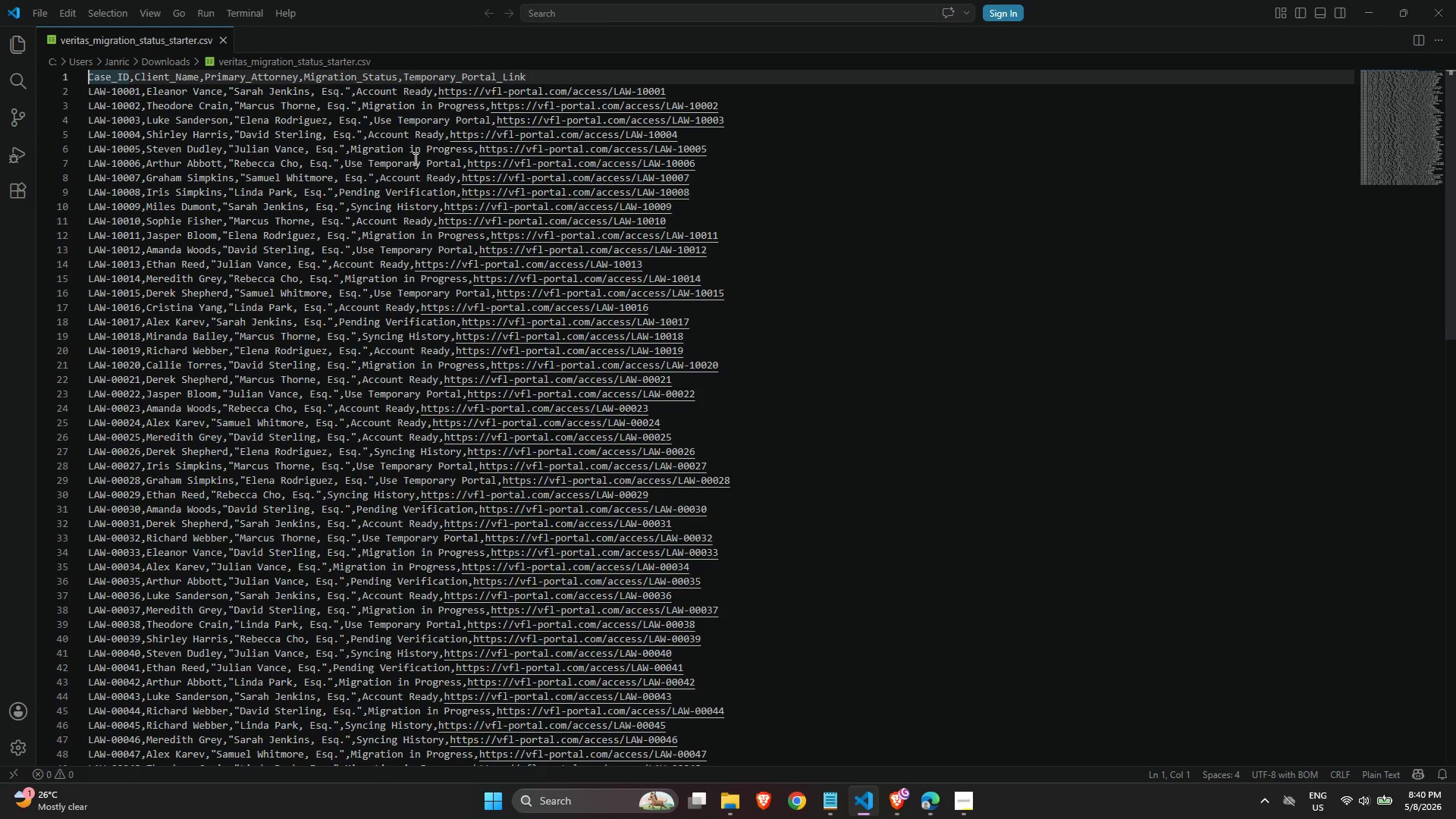 
scroll: coordinate [416, 146], scroll_direction: up, amount: 2.0
 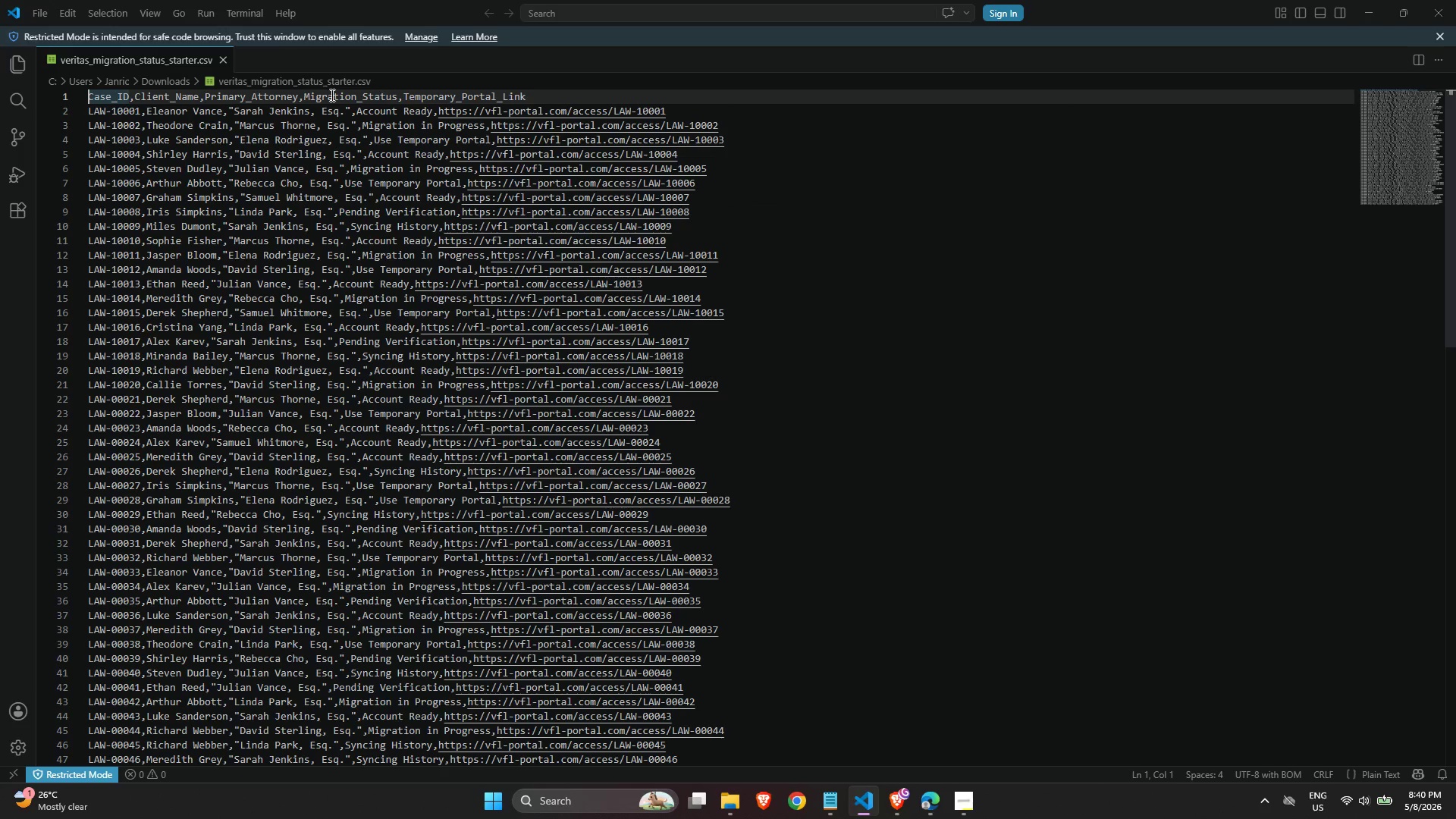 
mouse_move([283, 49])
 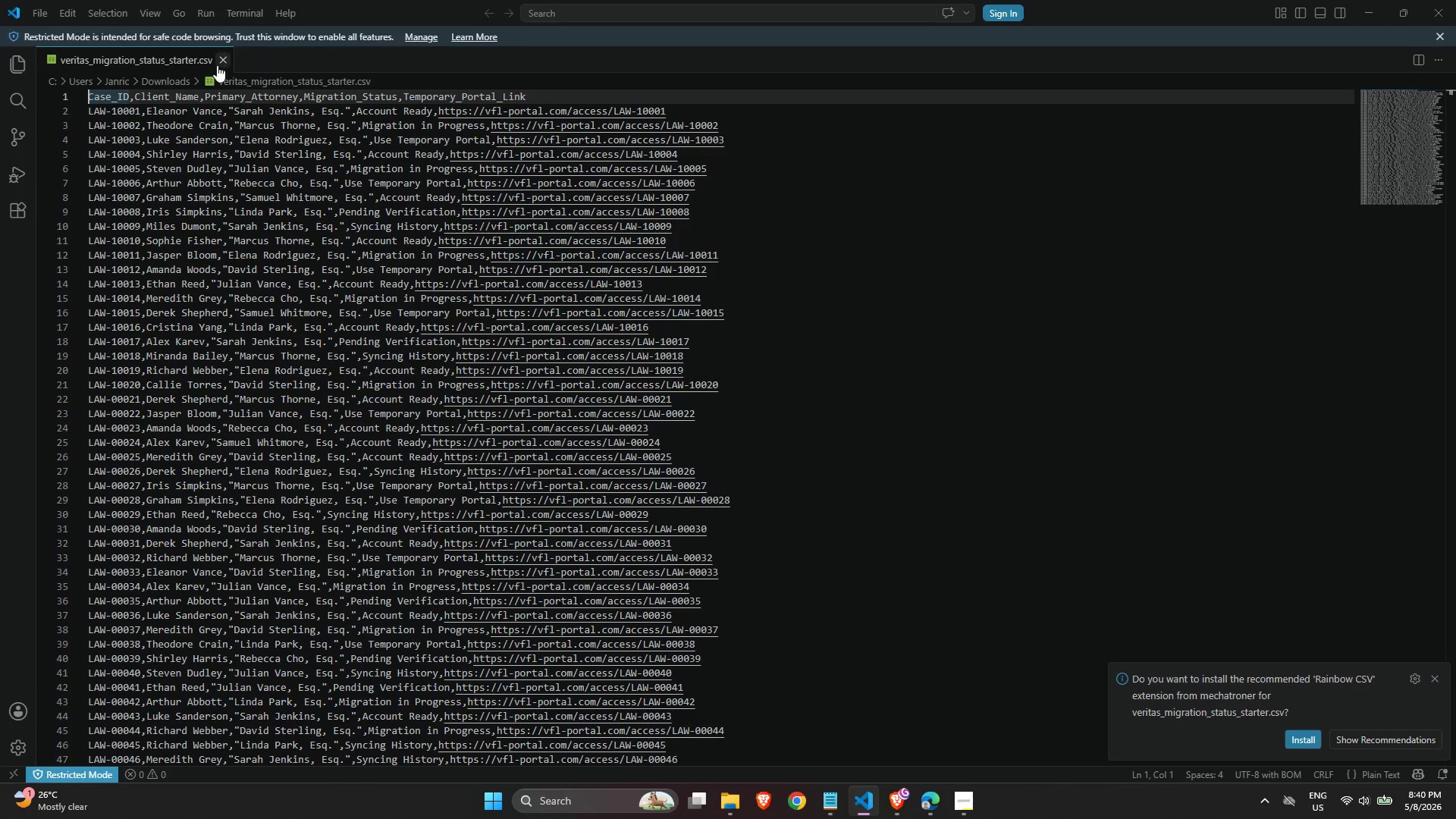 
left_click([221, 62])
 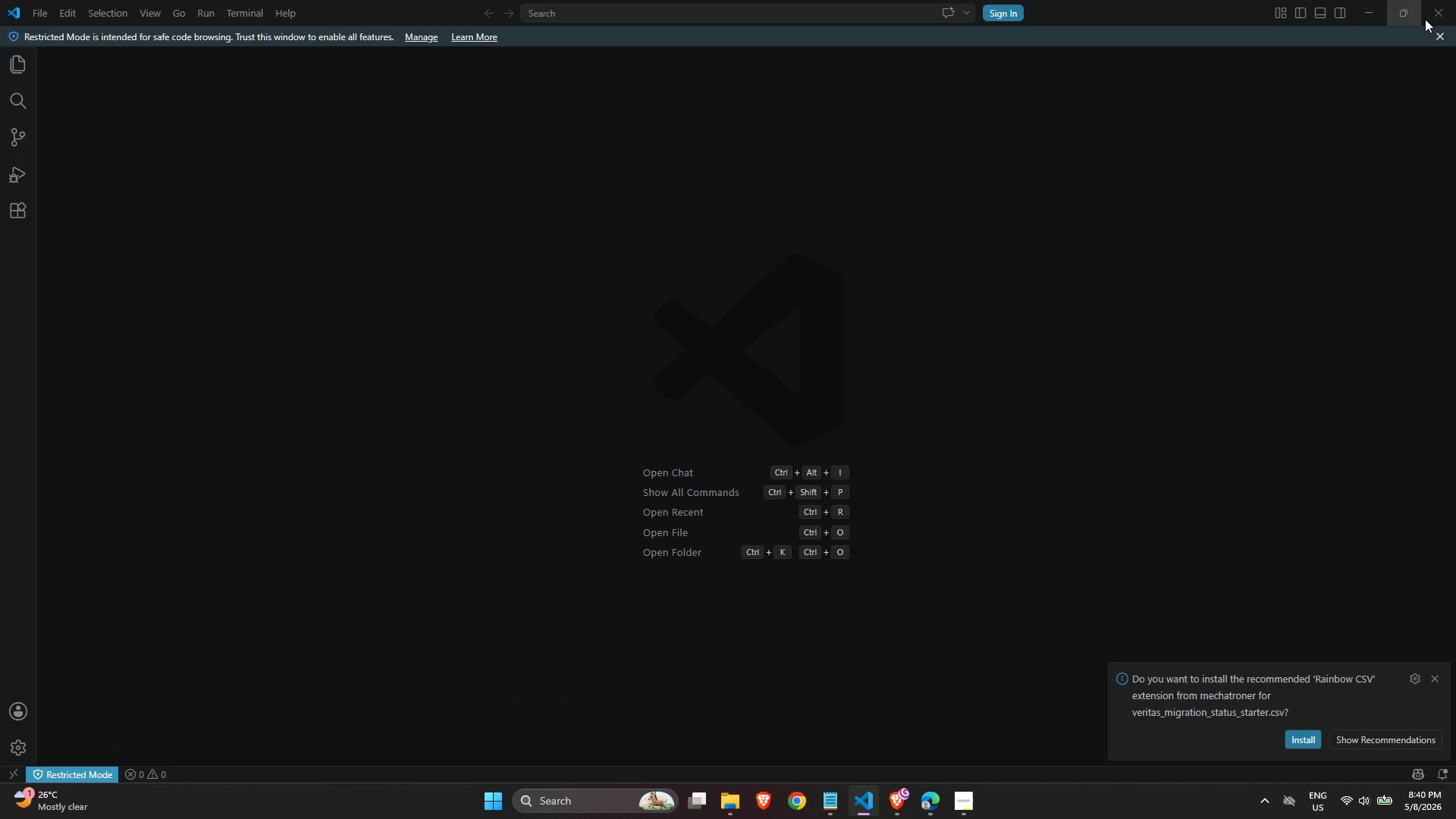 
left_click([1429, 17])
 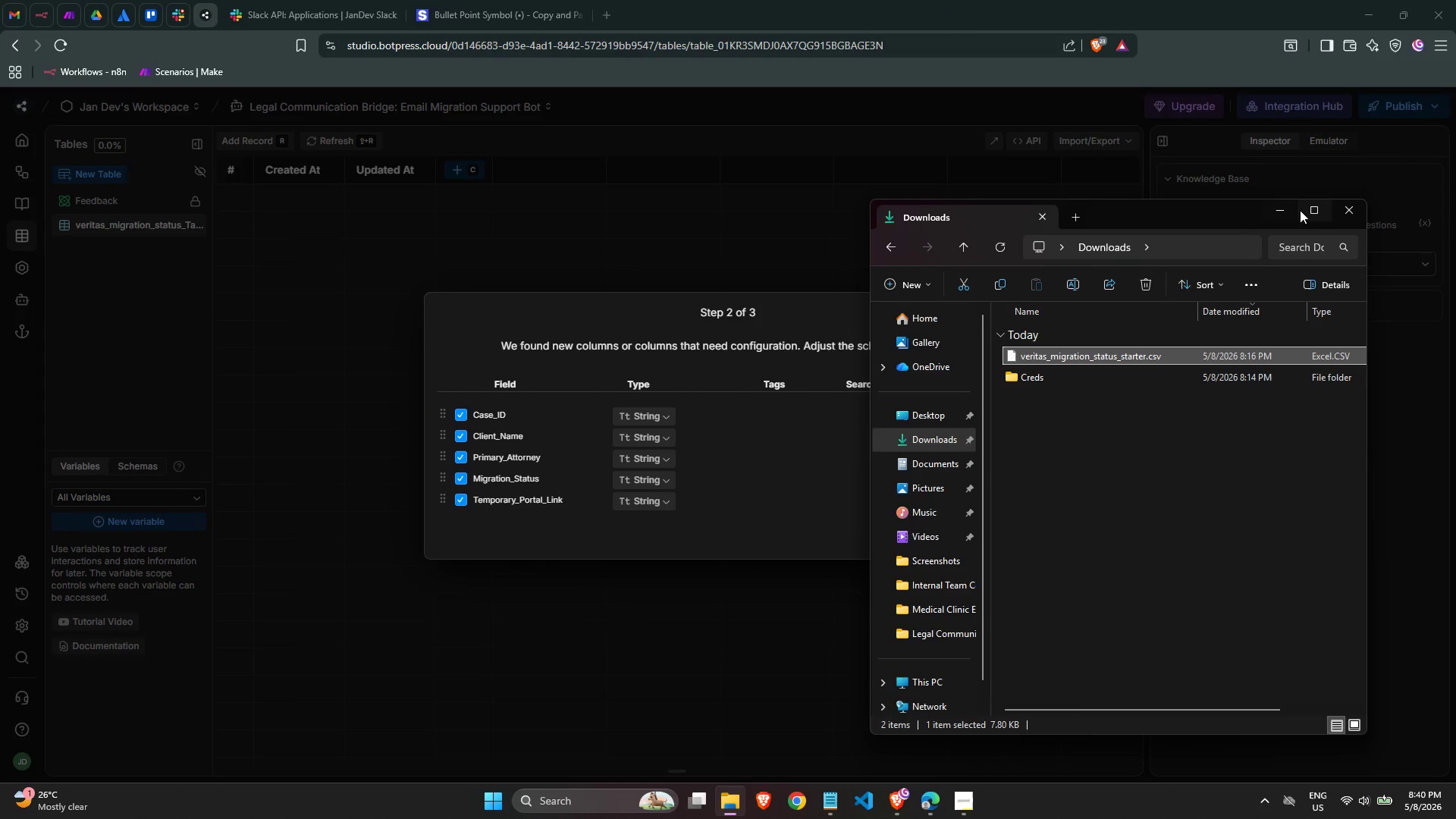 
left_click([1084, 516])
 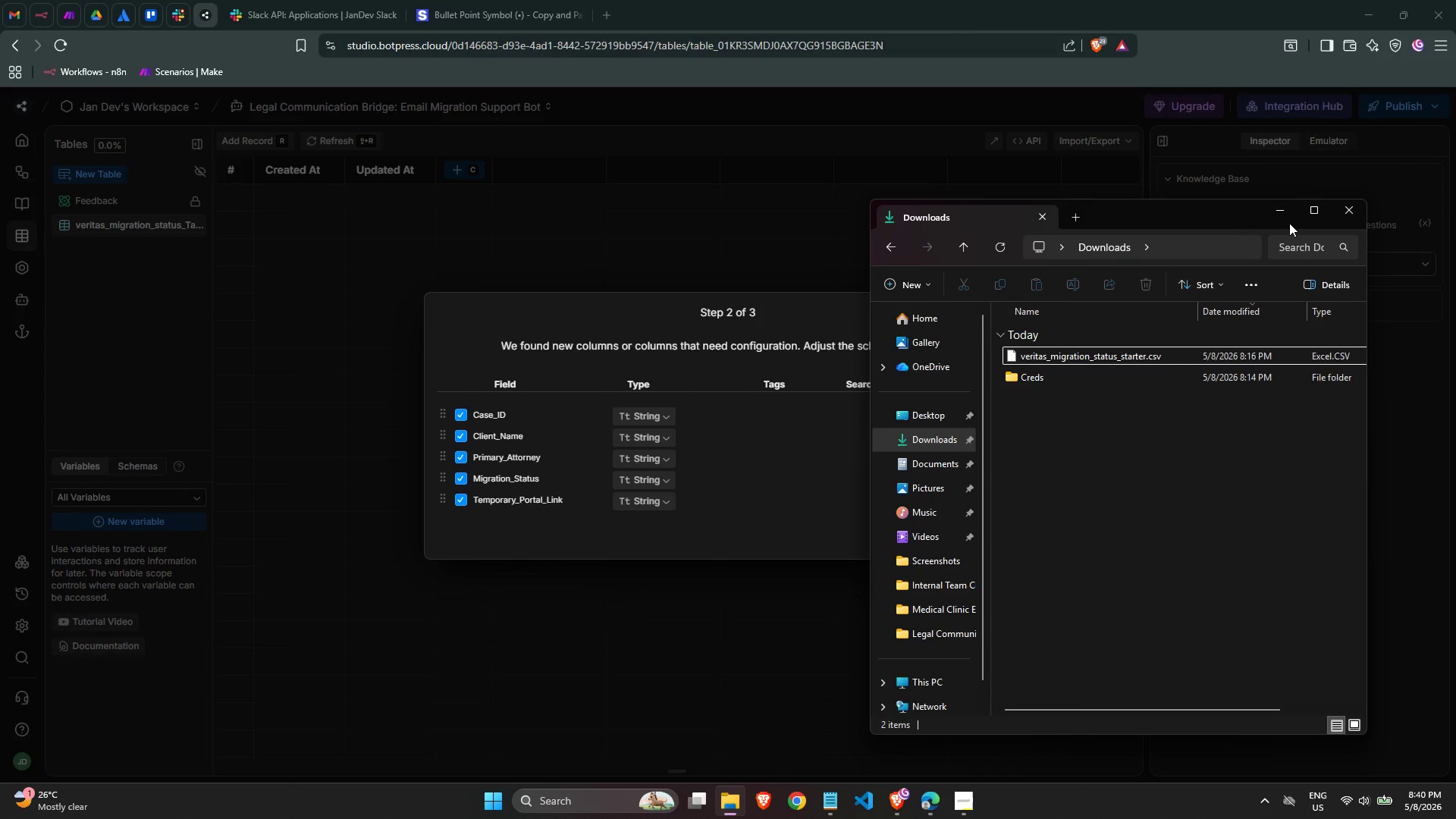 
left_click([1282, 218])
 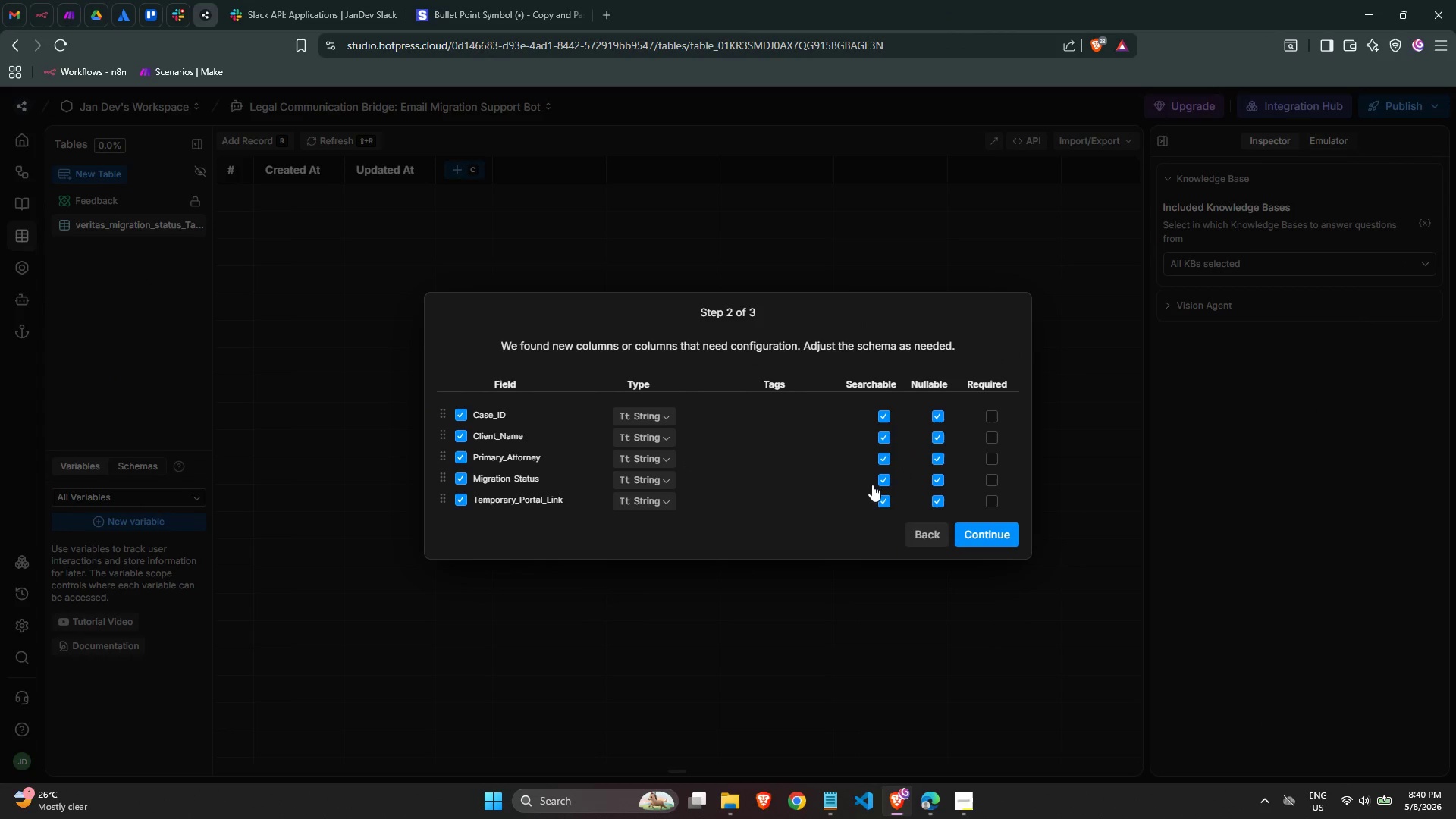 
scroll: coordinate [770, 492], scroll_direction: none, amount: 0.0
 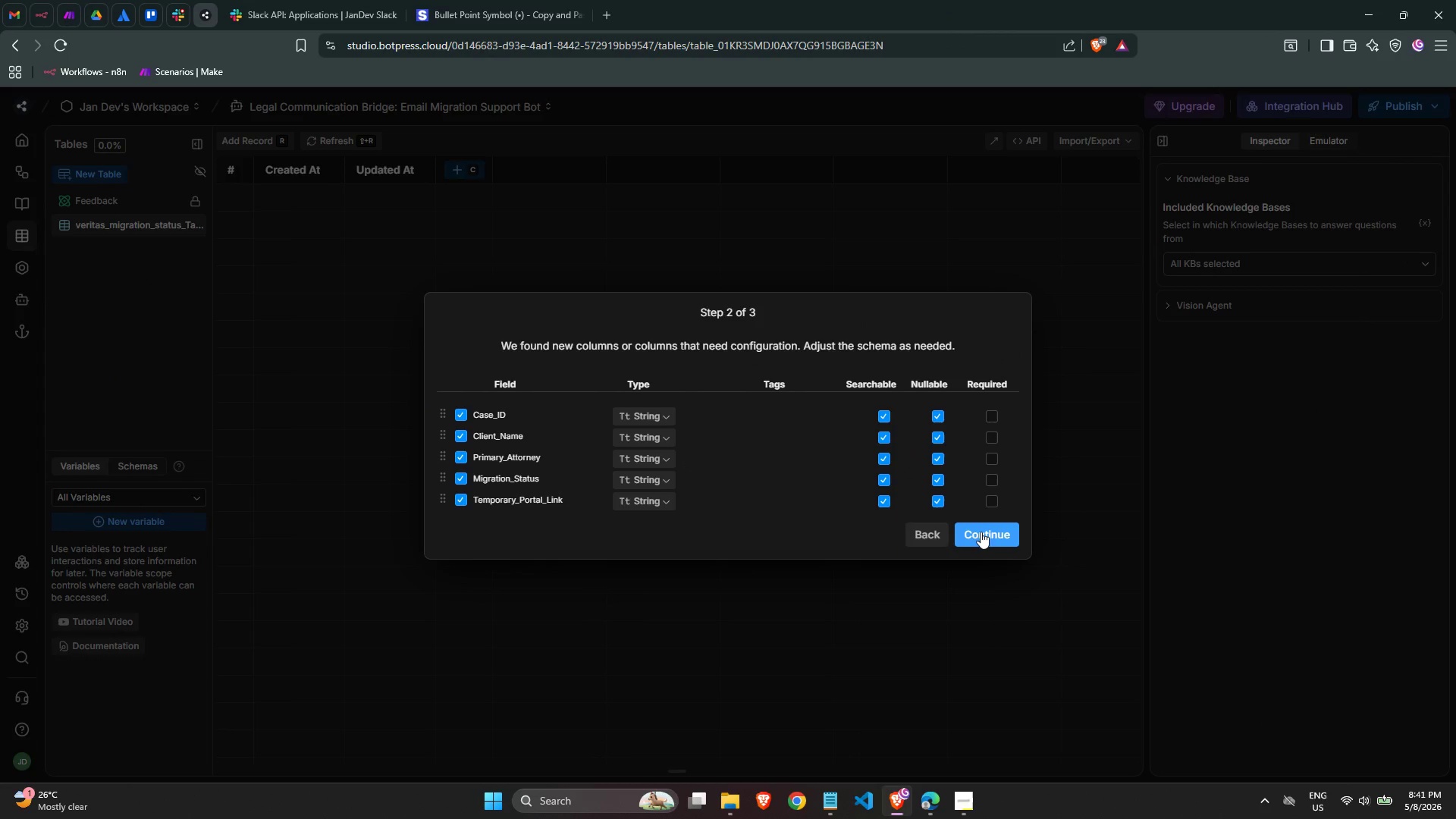 
left_click([984, 529])
 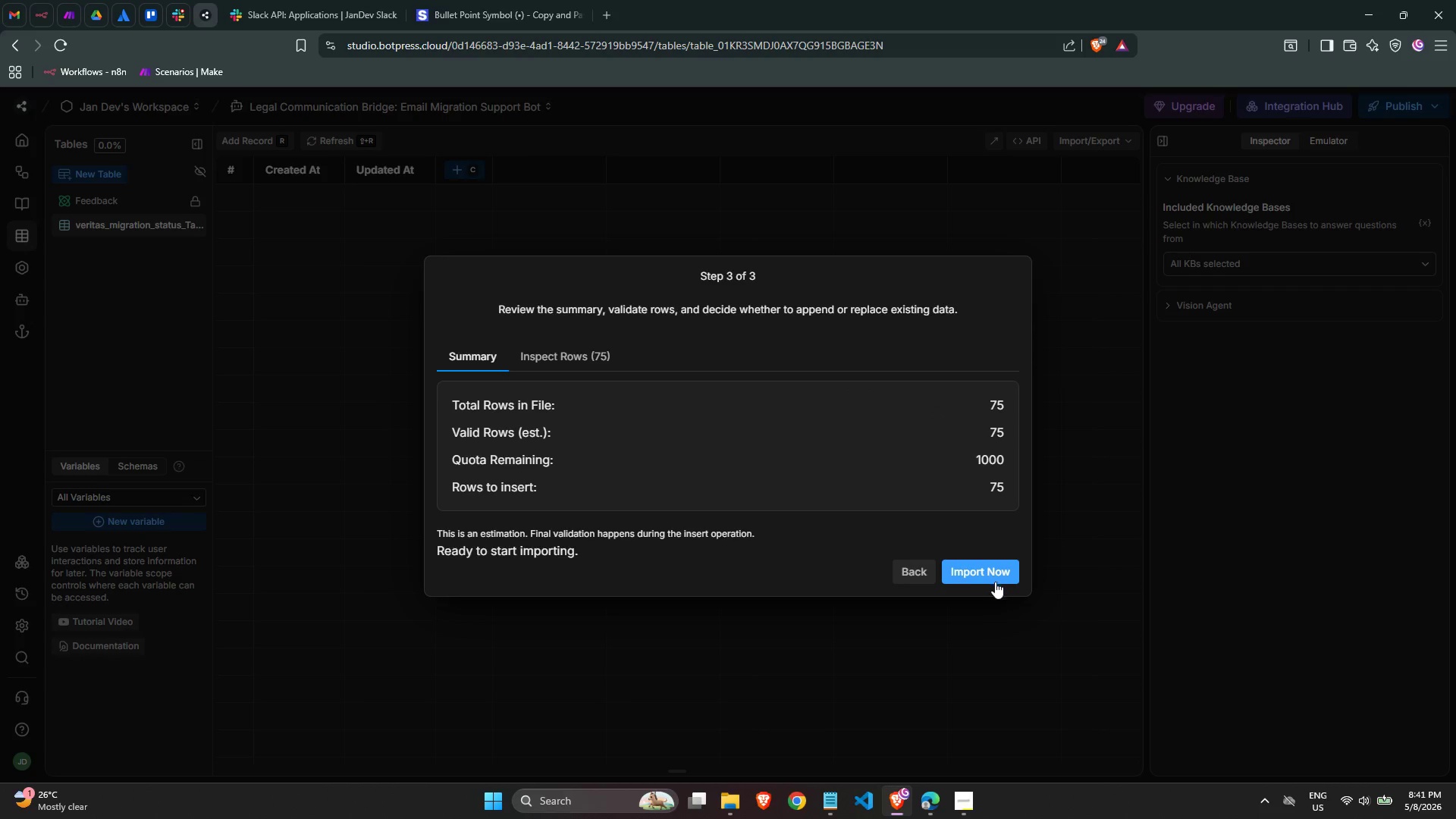 
left_click([995, 573])
 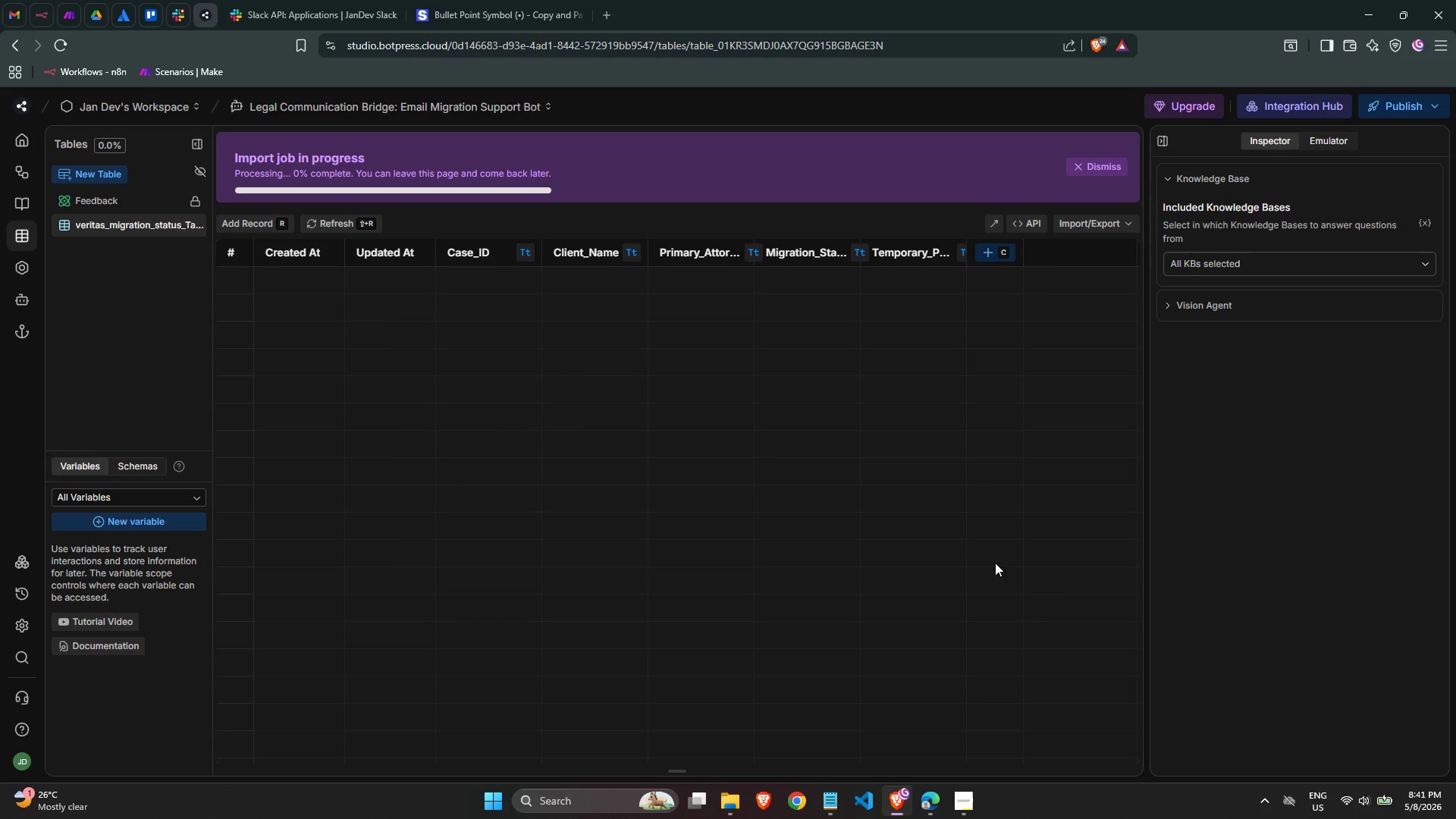 
wait(6.04)
 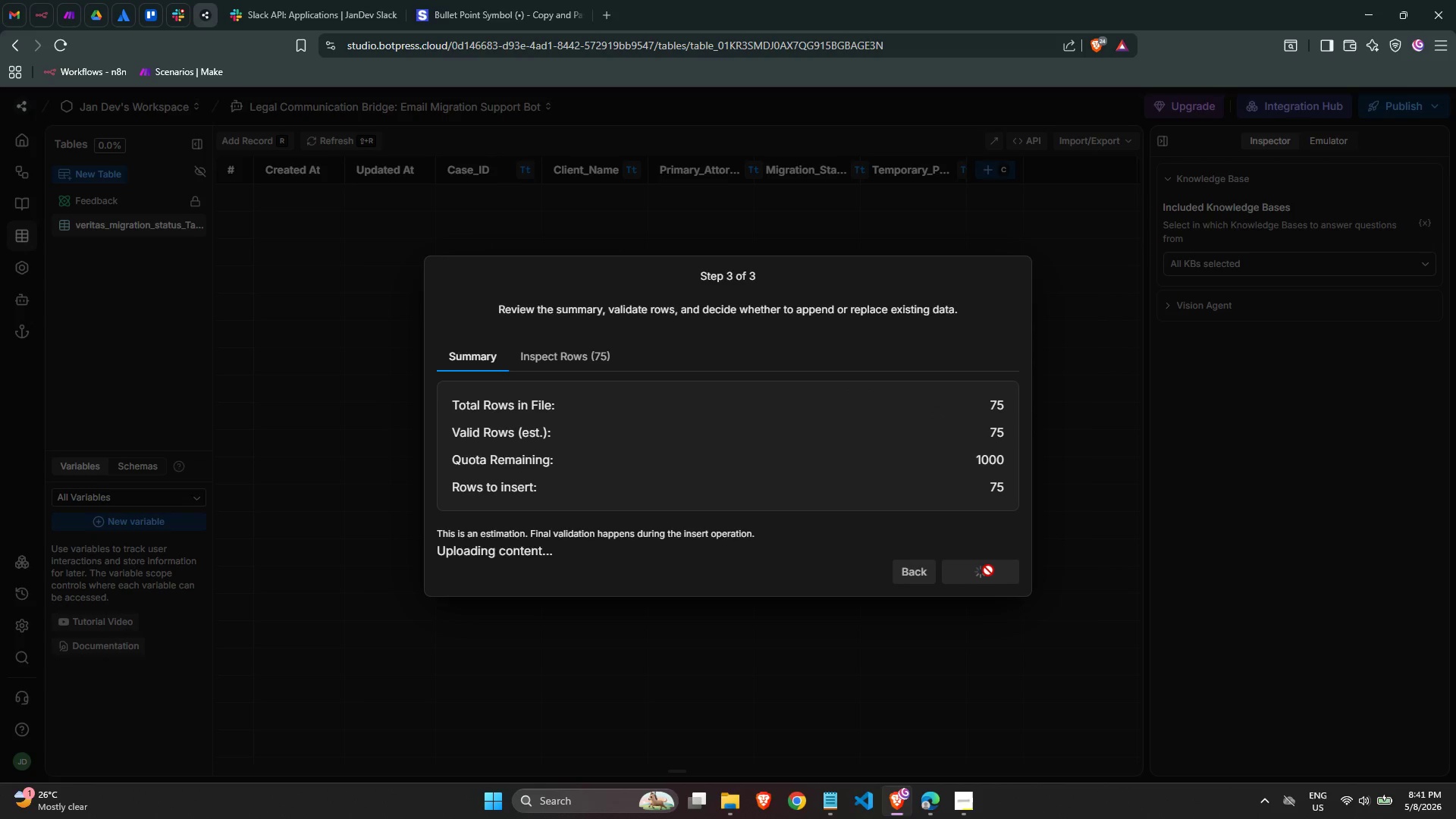 
mouse_move([1112, 192])
 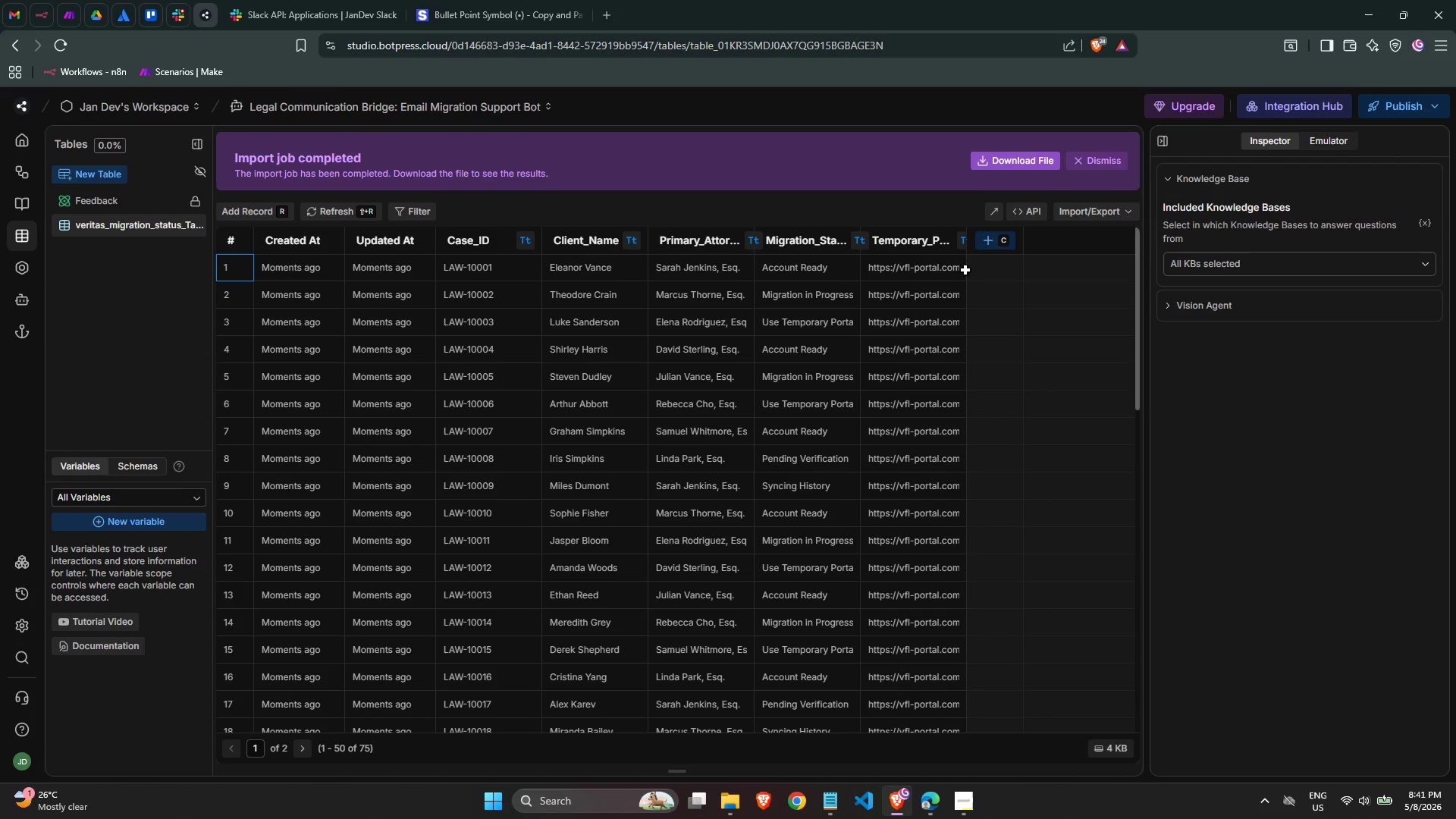 
scroll: coordinate [993, 242], scroll_direction: up, amount: 3.0
 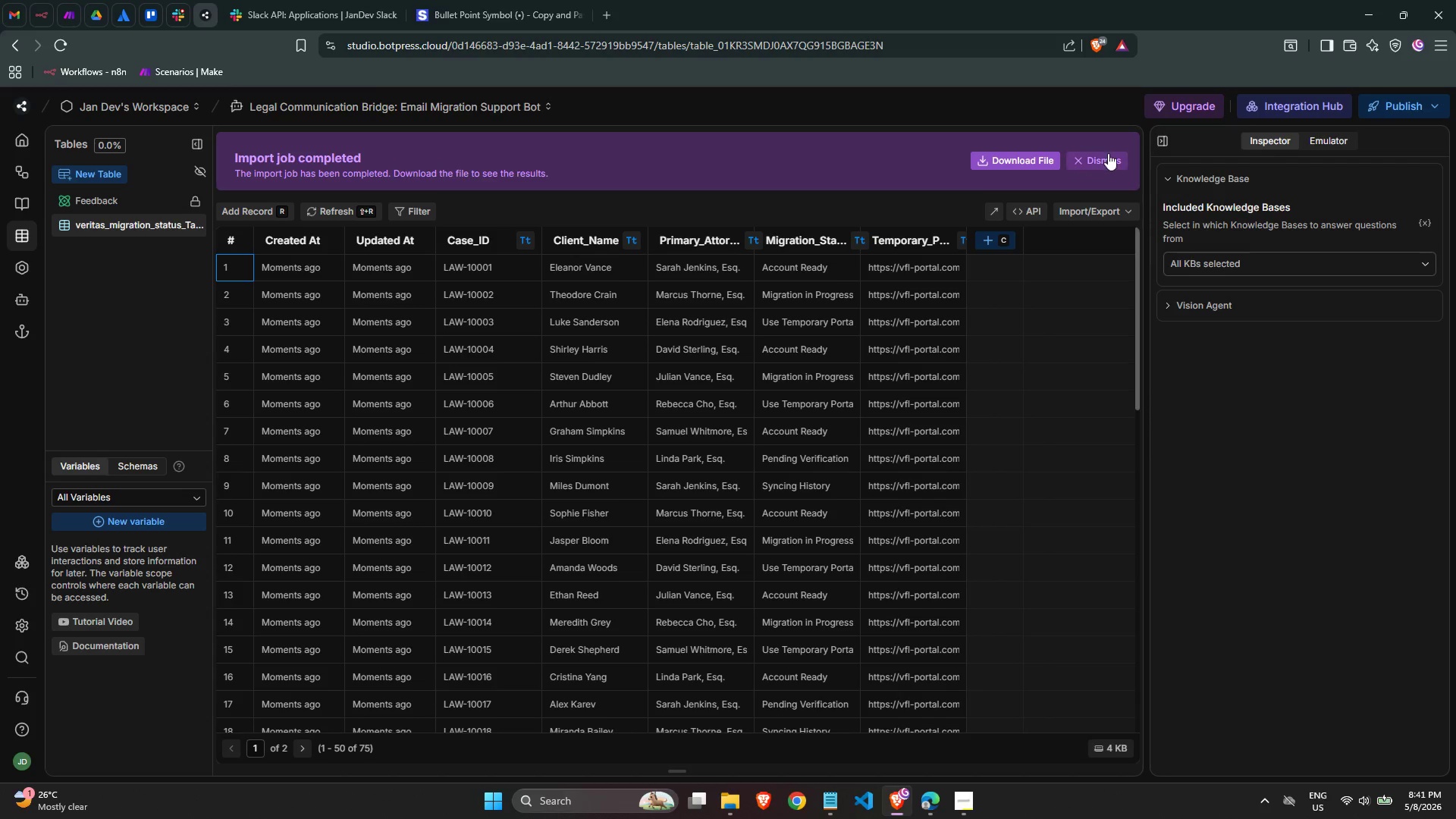 
left_click([1108, 158])
 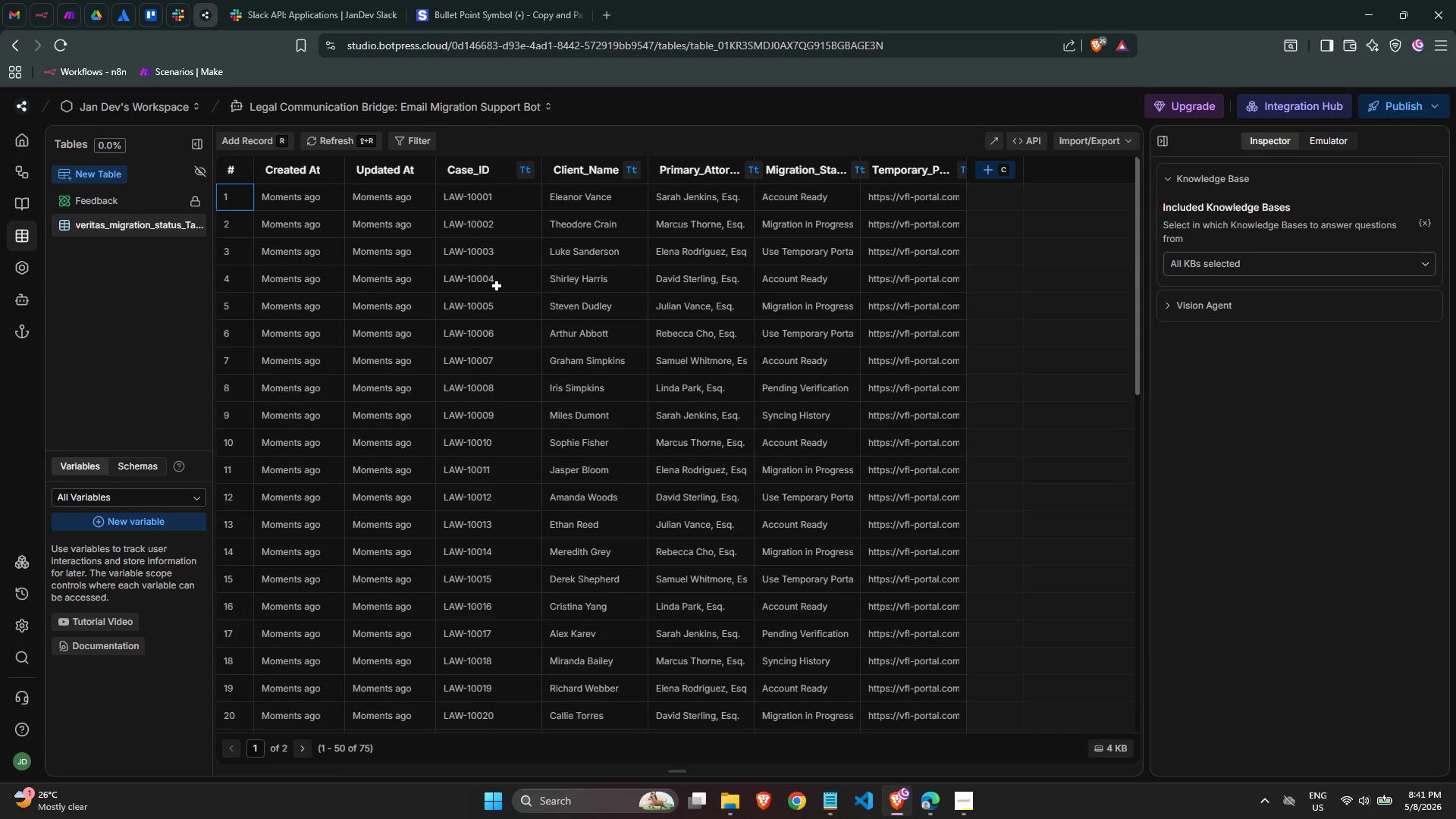 
scroll: coordinate [308, 276], scroll_direction: up, amount: 5.0
 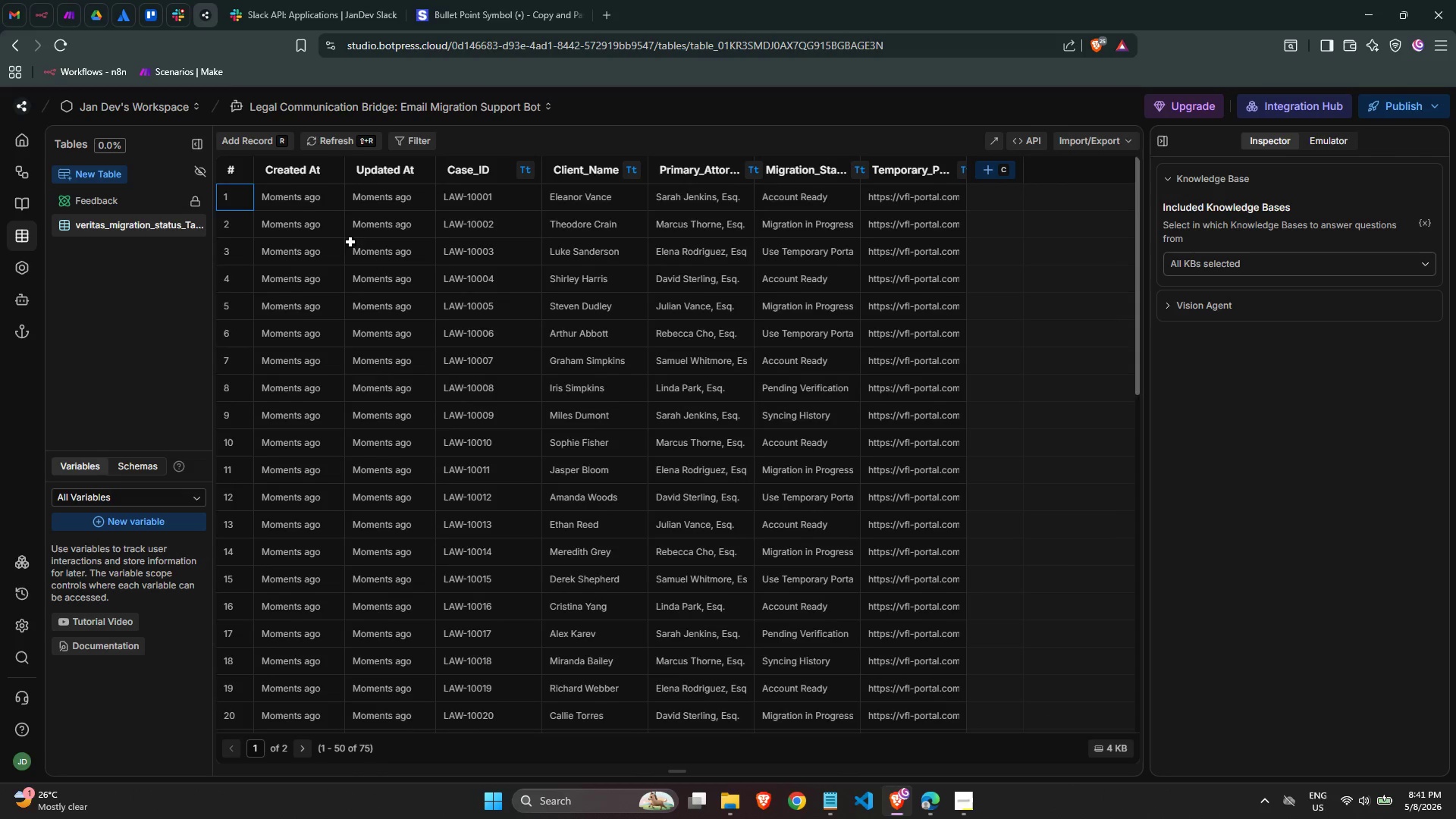 
scroll: coordinate [394, 237], scroll_direction: down, amount: 24.0
 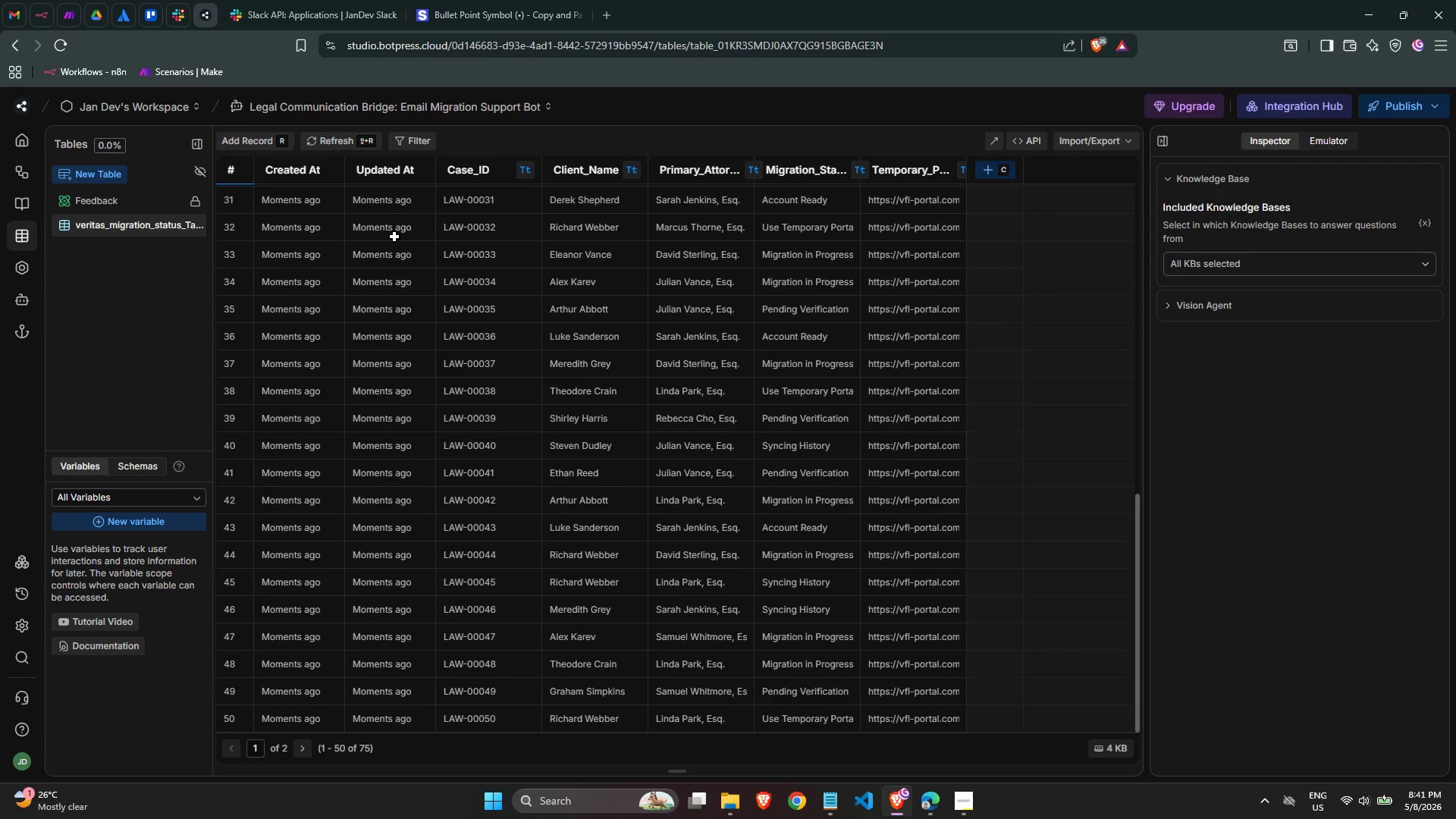 
scroll: coordinate [395, 237], scroll_direction: up, amount: 11.0